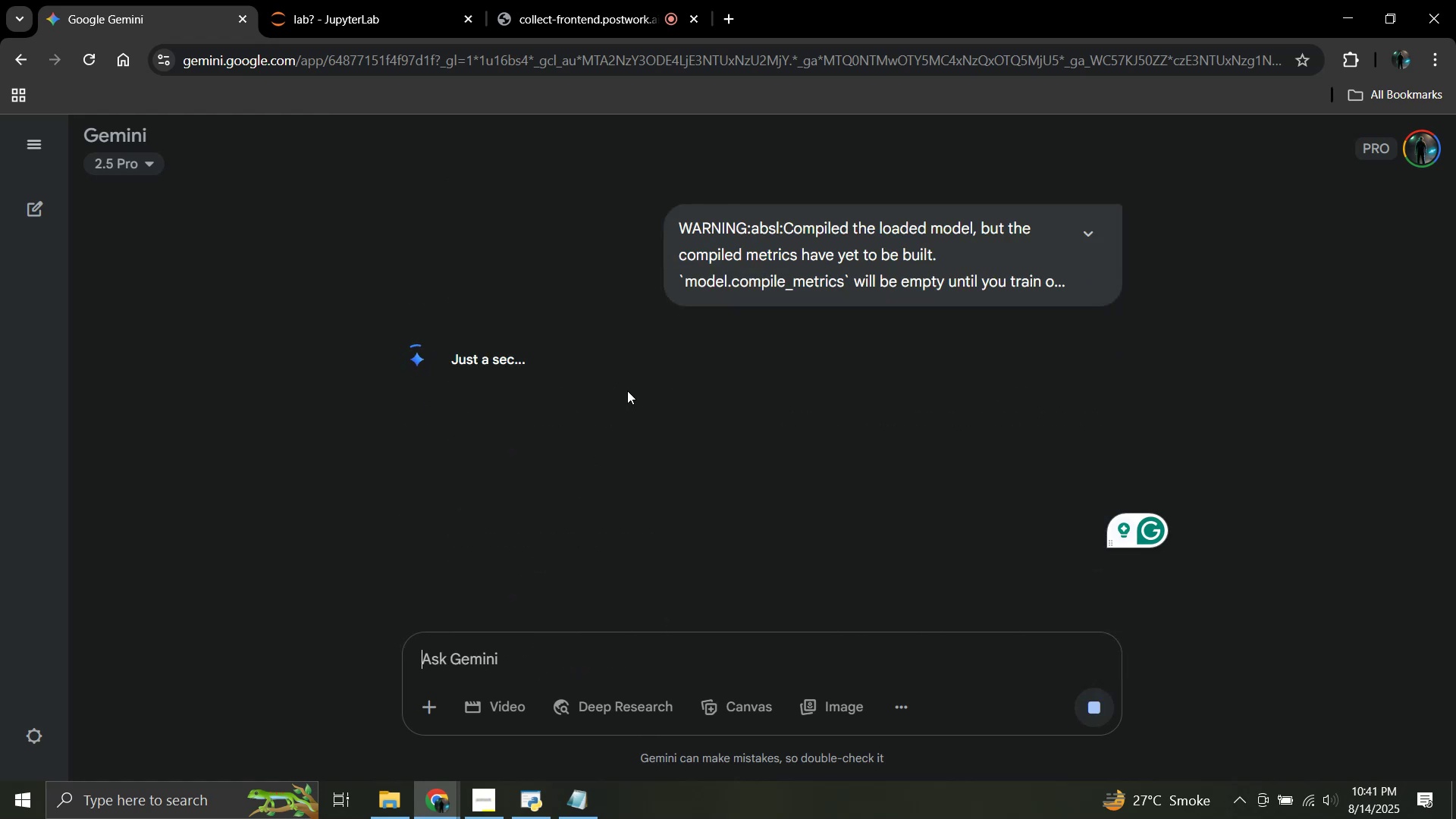 
mouse_move([626, 439])
 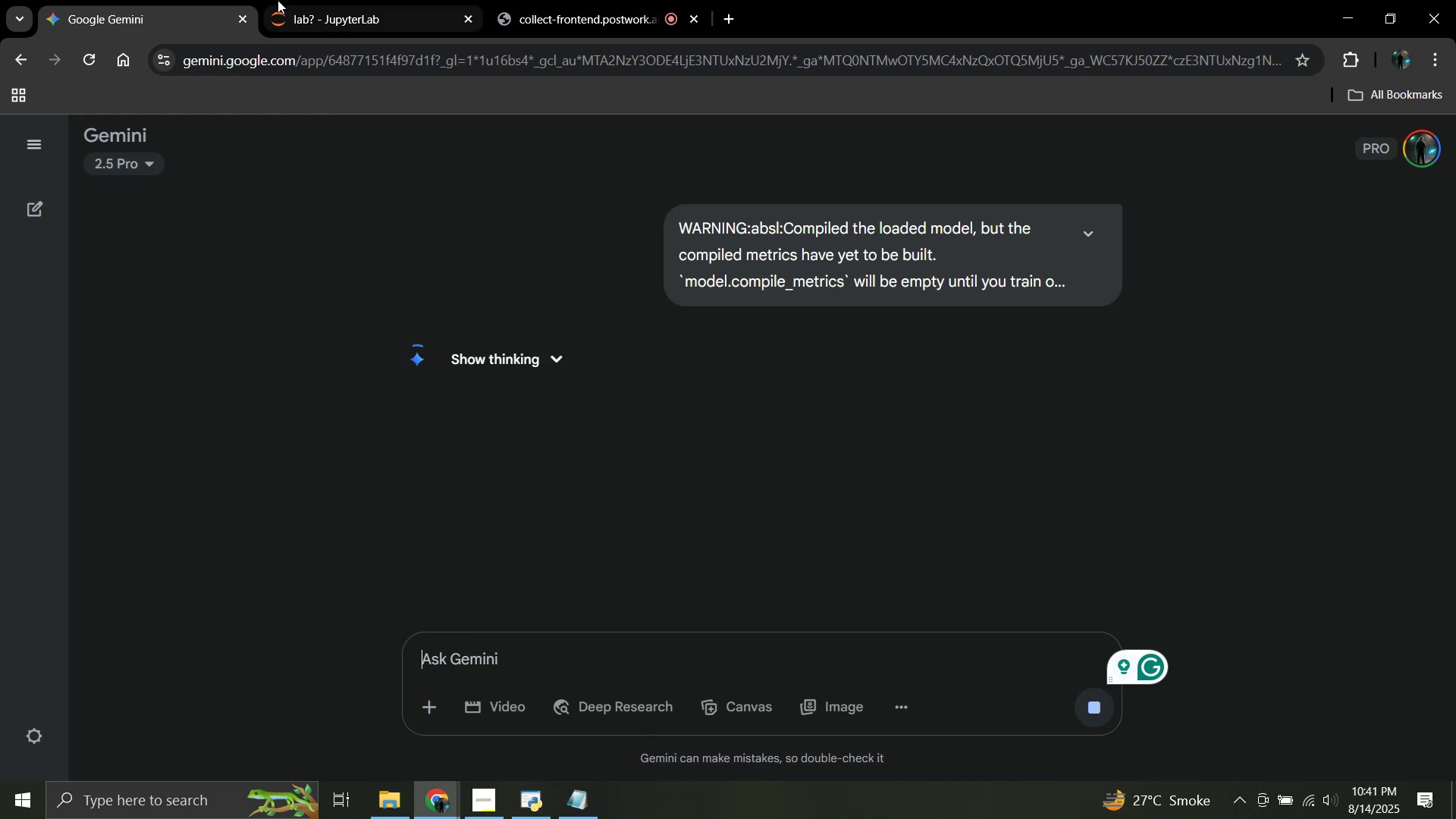 
left_click([278, 0])
 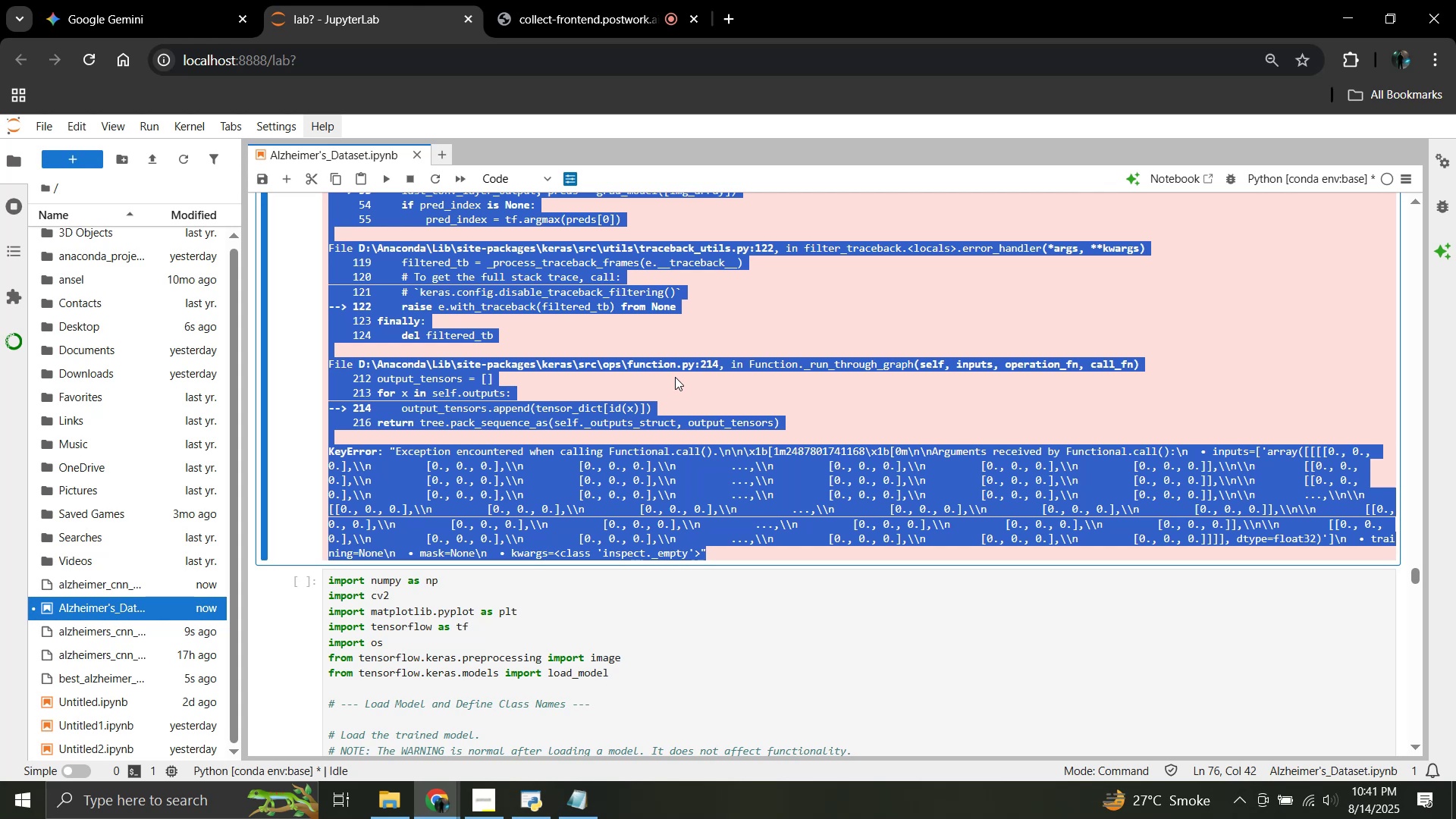 
wait(29.69)
 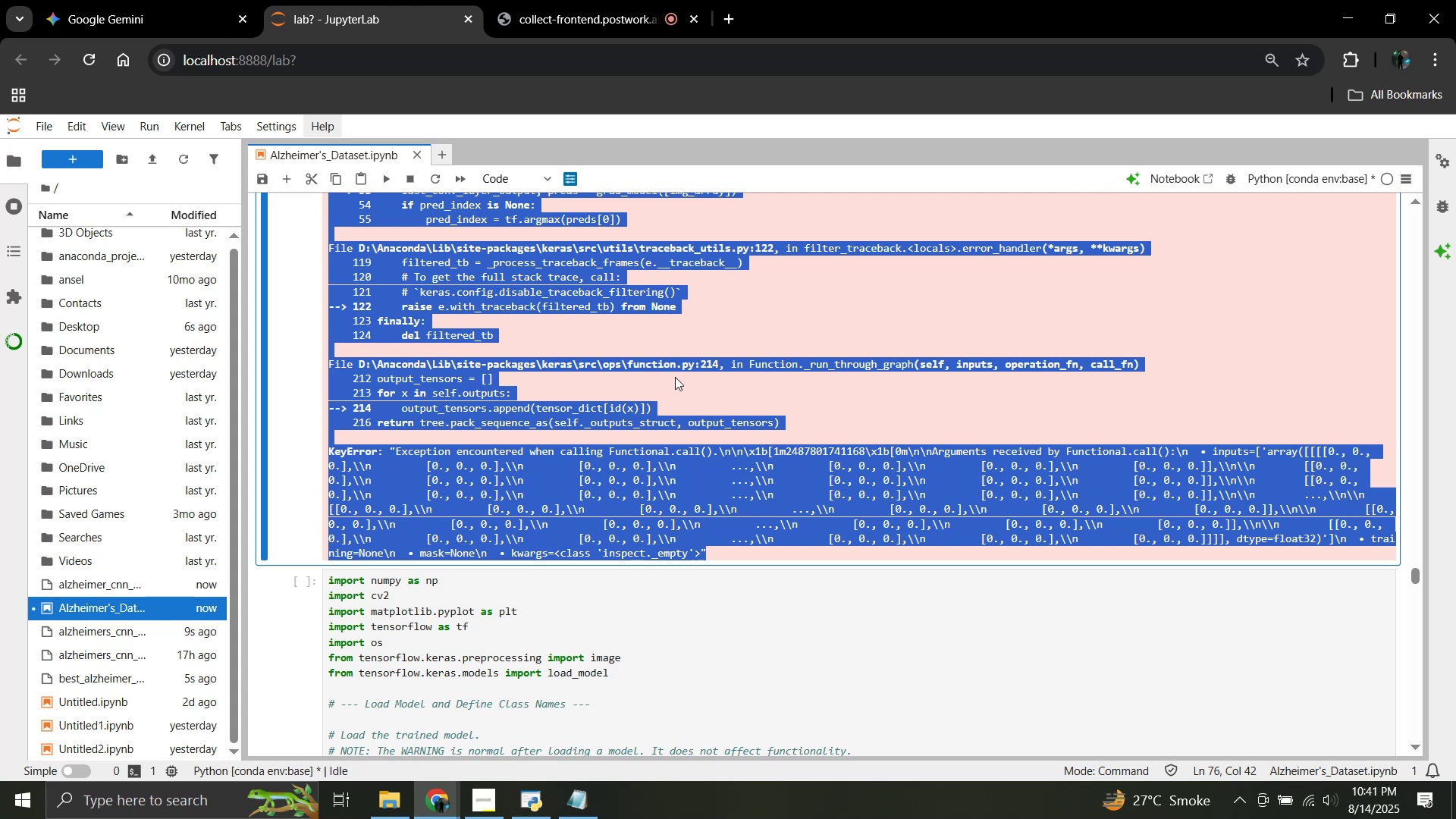 
left_click([749, 427])
 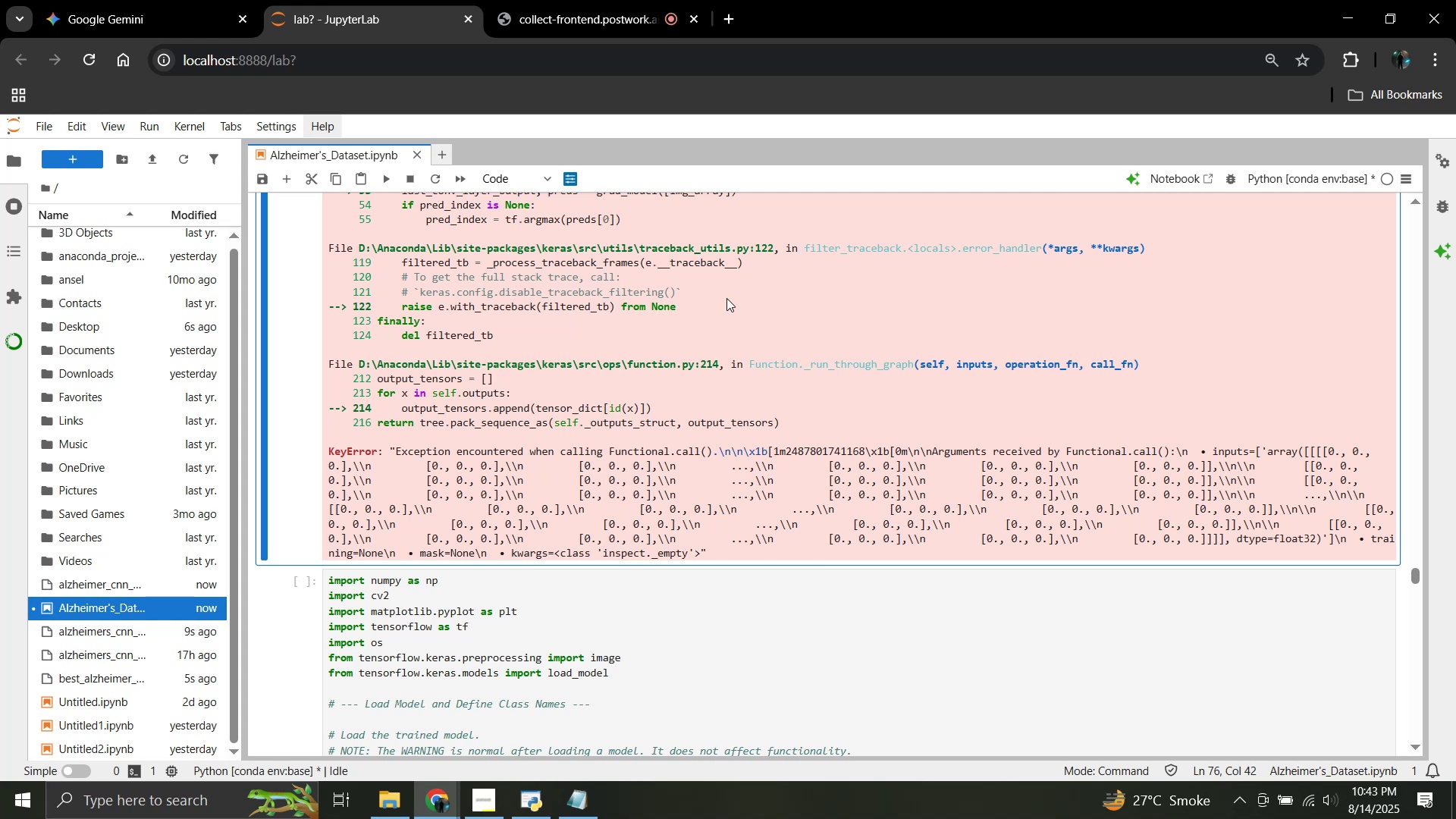 
wait(105.32)
 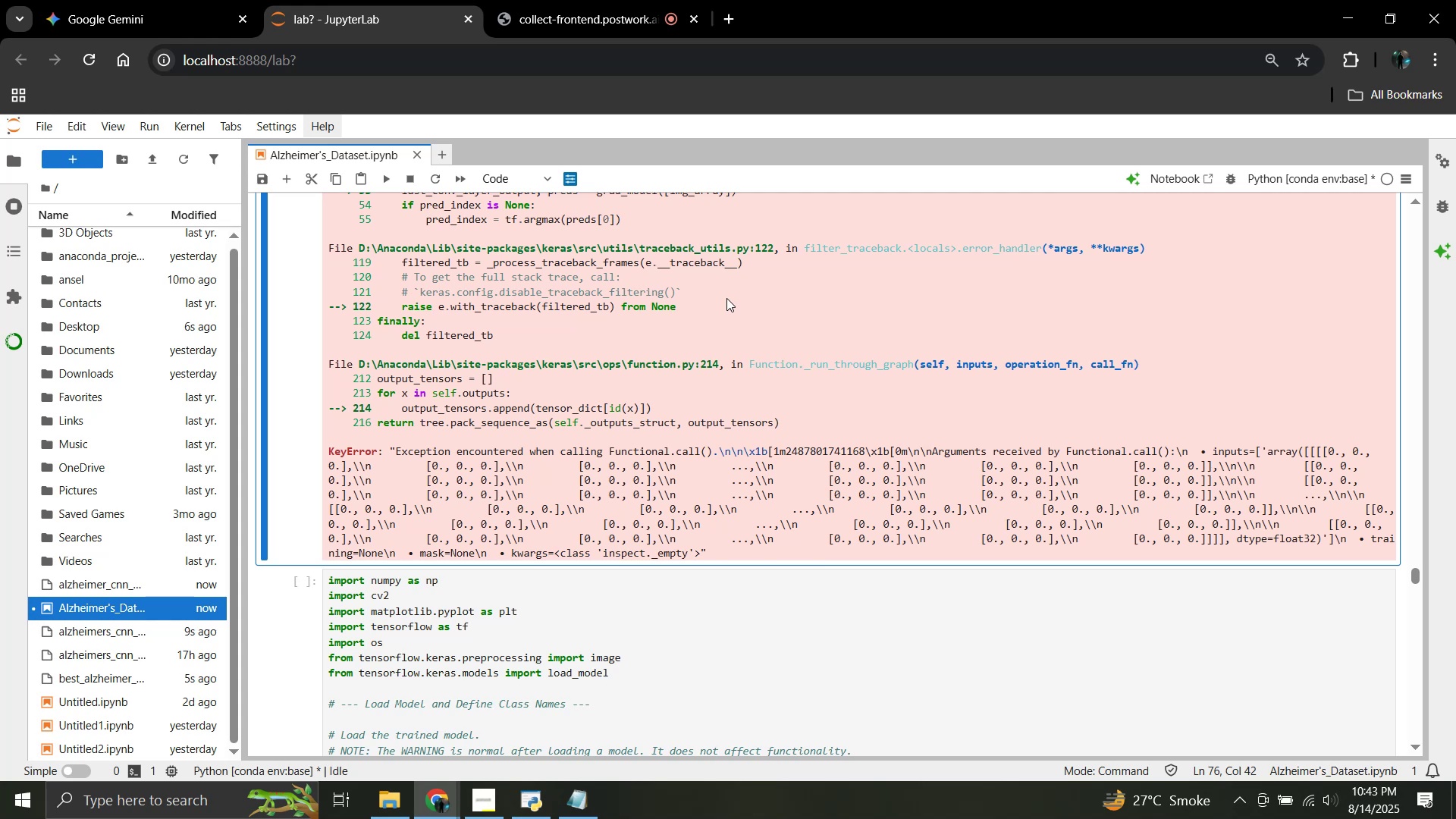 
left_click([158, 0])
 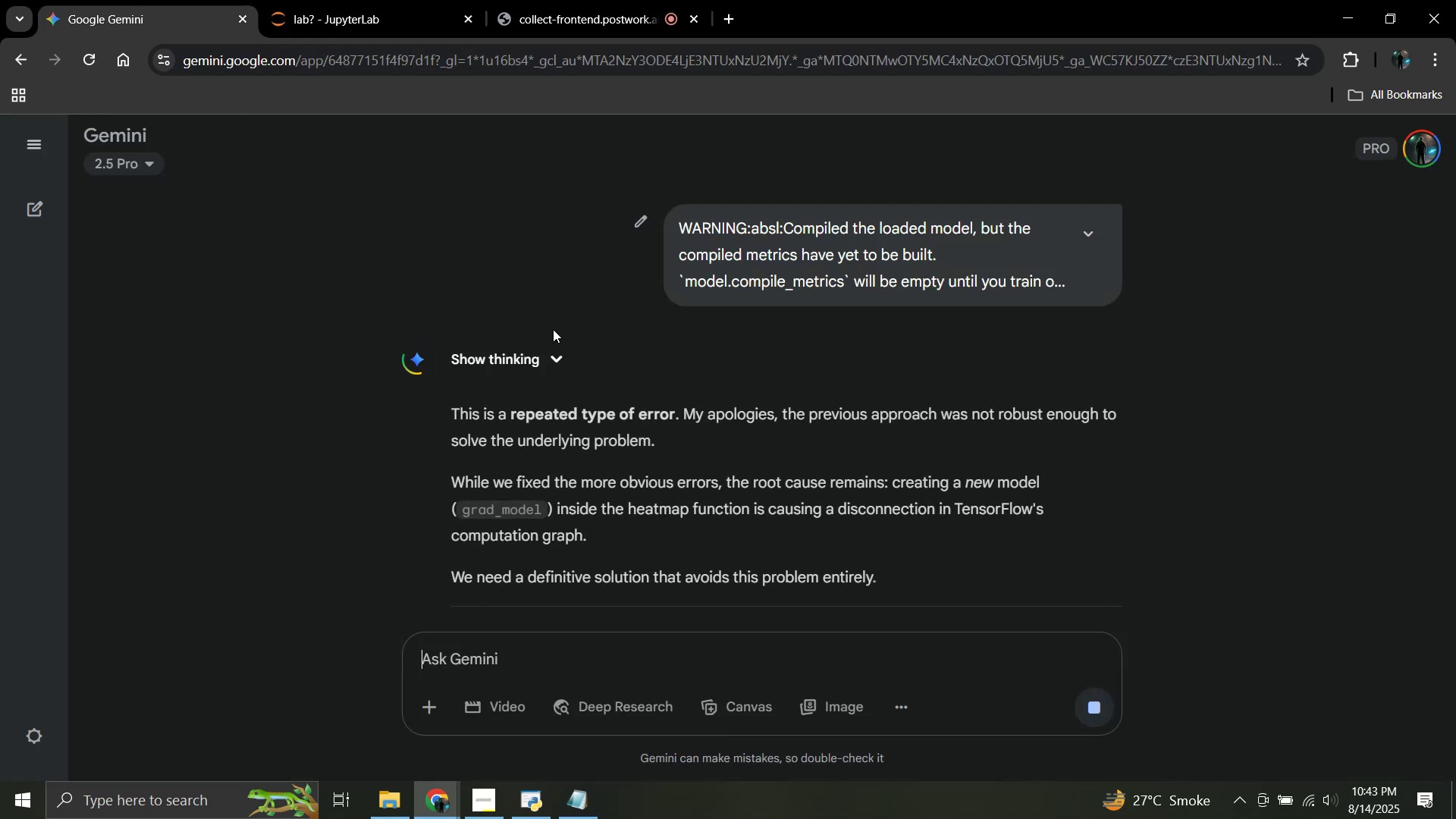 
scroll: coordinate [554, 329], scroll_direction: down, amount: 2.0
 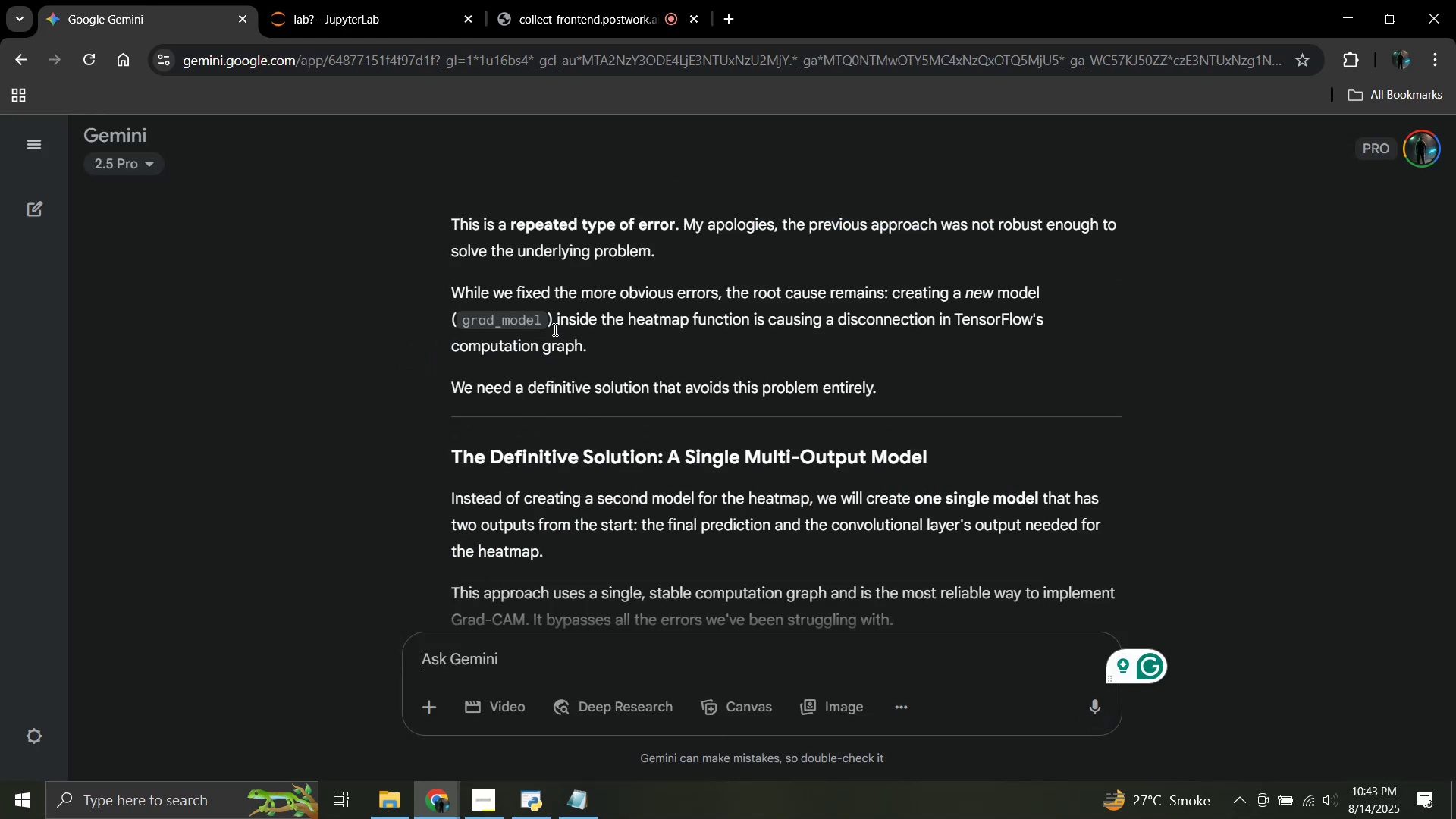 
scroll: coordinate [554, 329], scroll_direction: up, amount: 2.0
 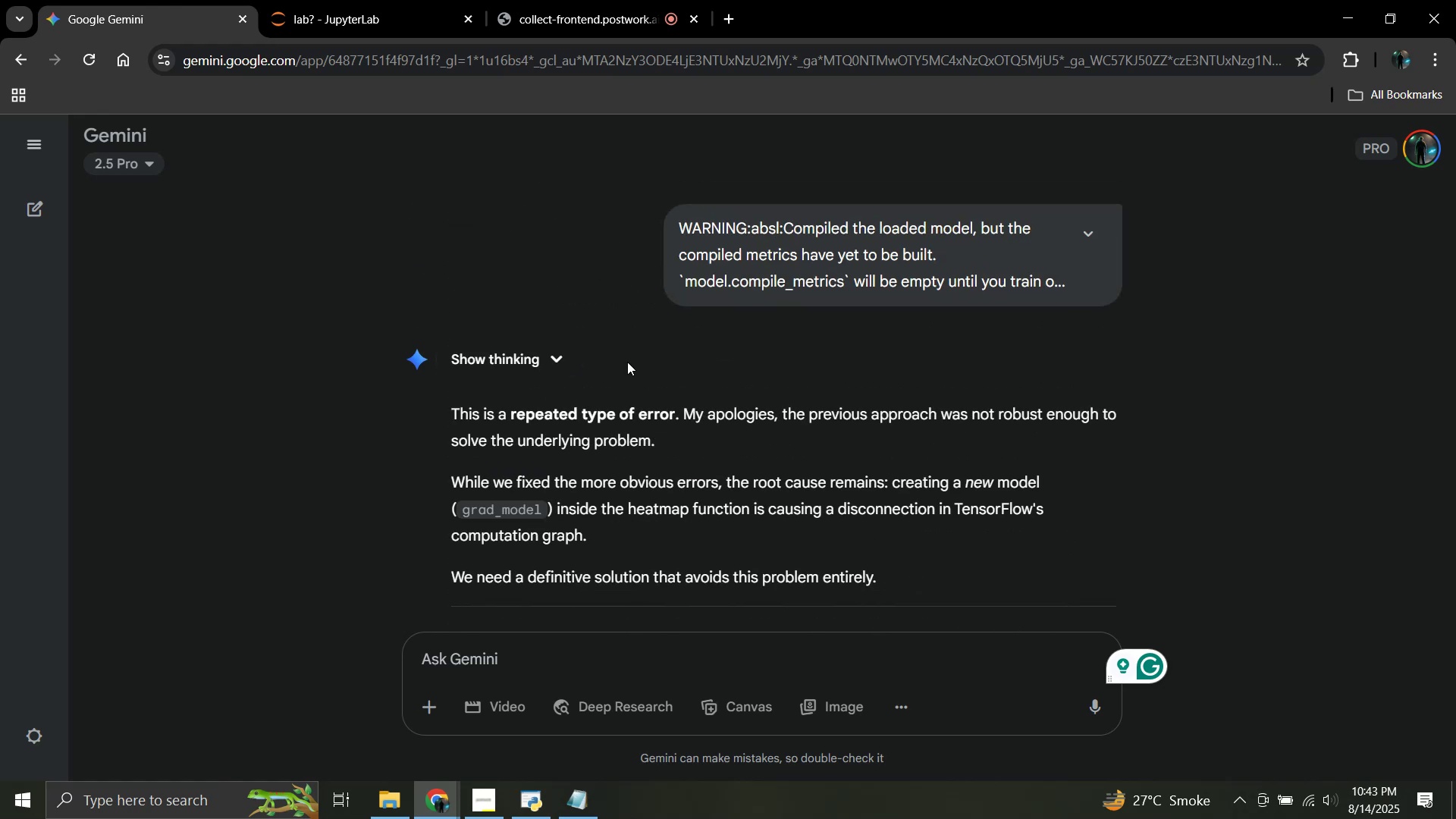 
scroll: coordinate [627, 362], scroll_direction: down, amount: 11.0
 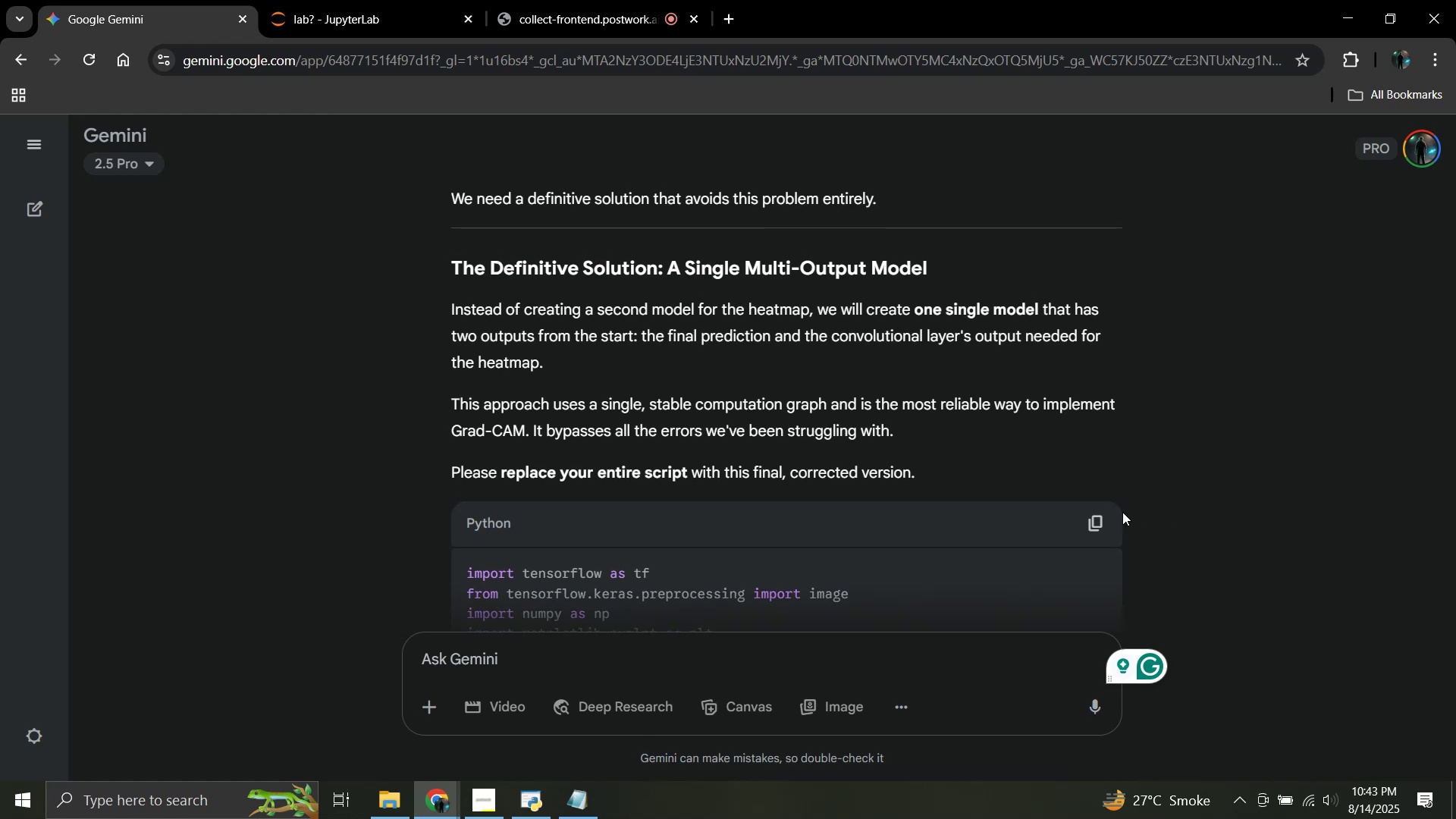 
left_click([1110, 513])
 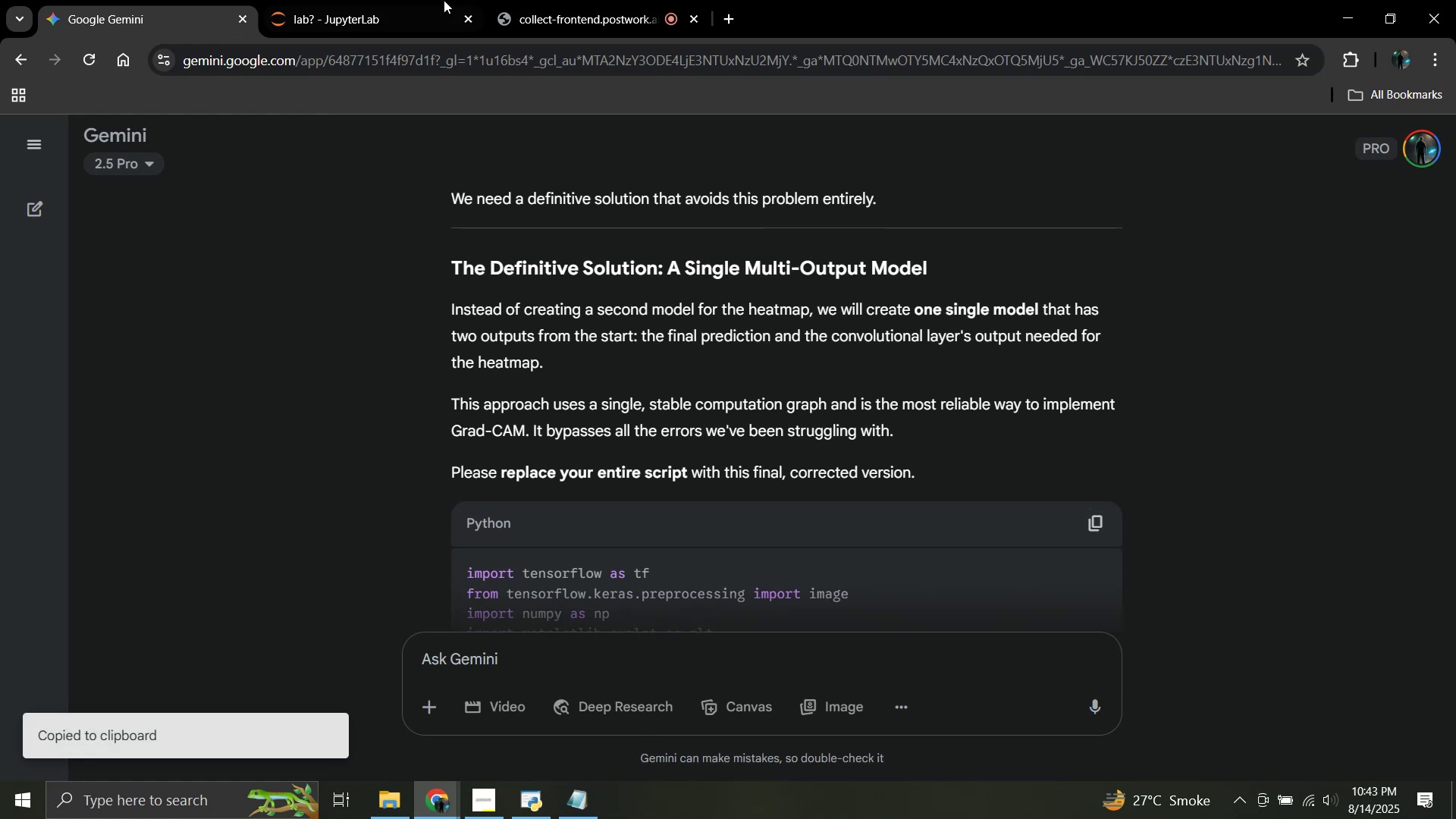 
left_click([392, 0])
 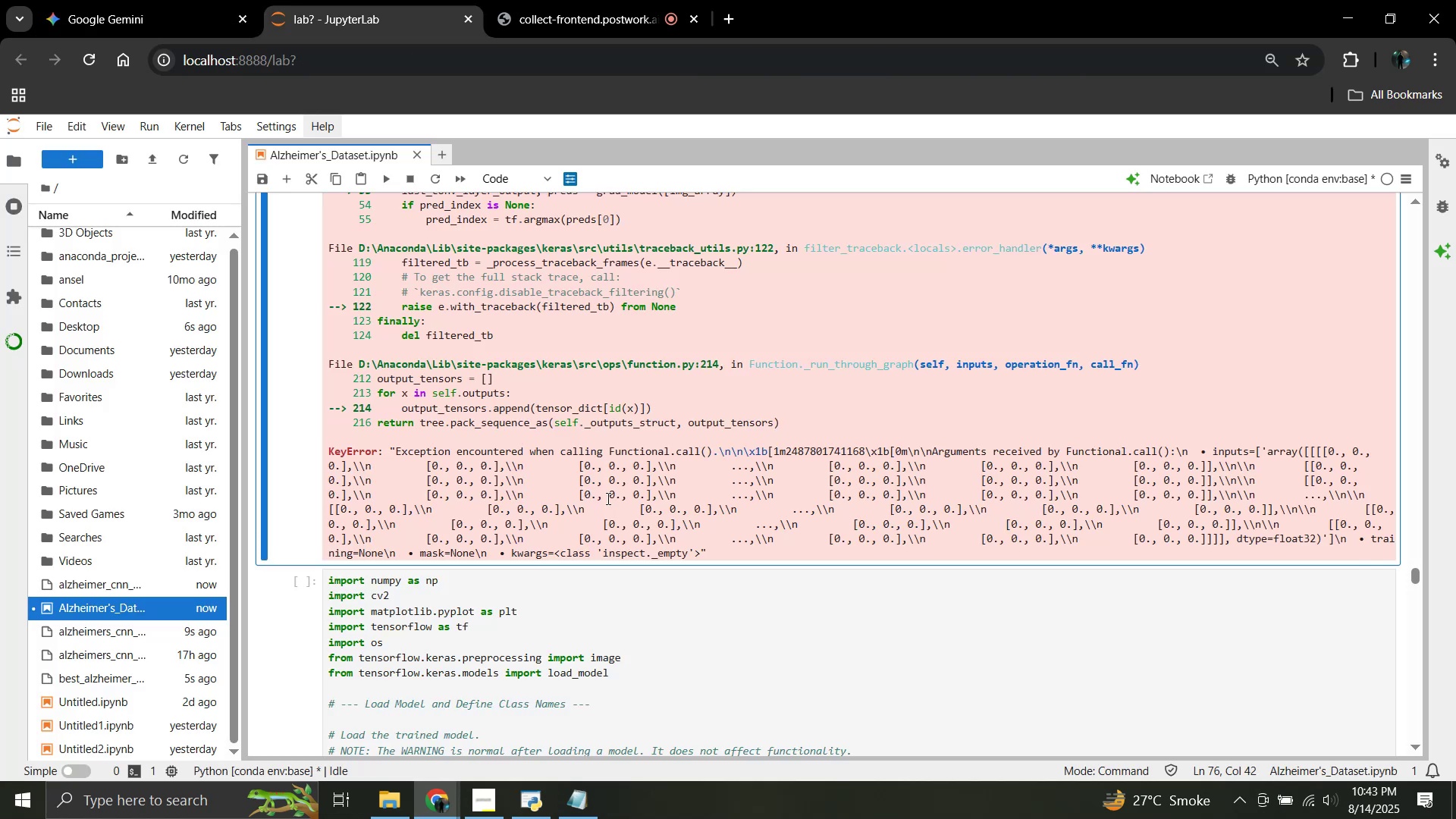 
scroll: coordinate [607, 453], scroll_direction: up, amount: 7.0
 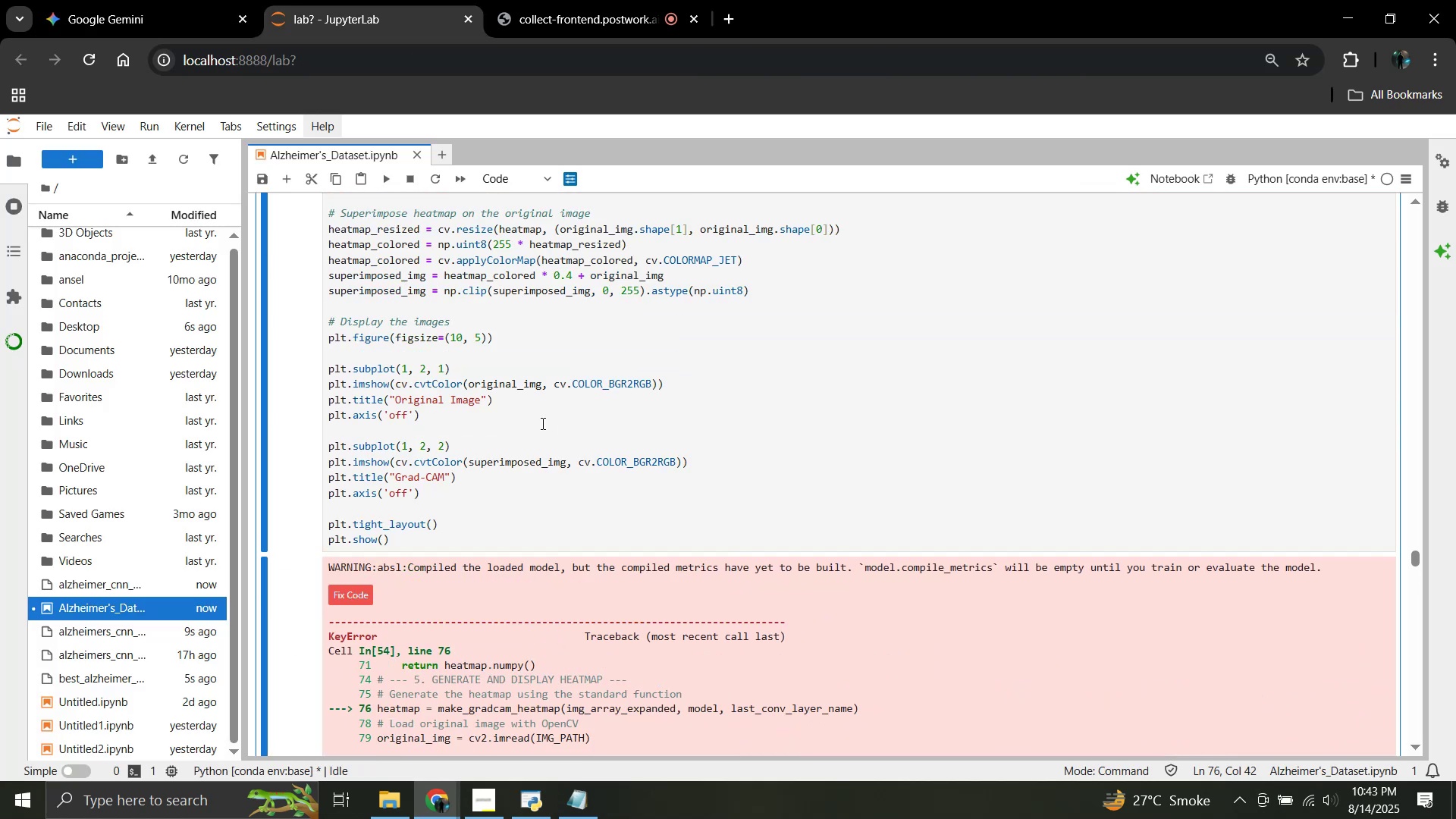 
left_click([541, 423])
 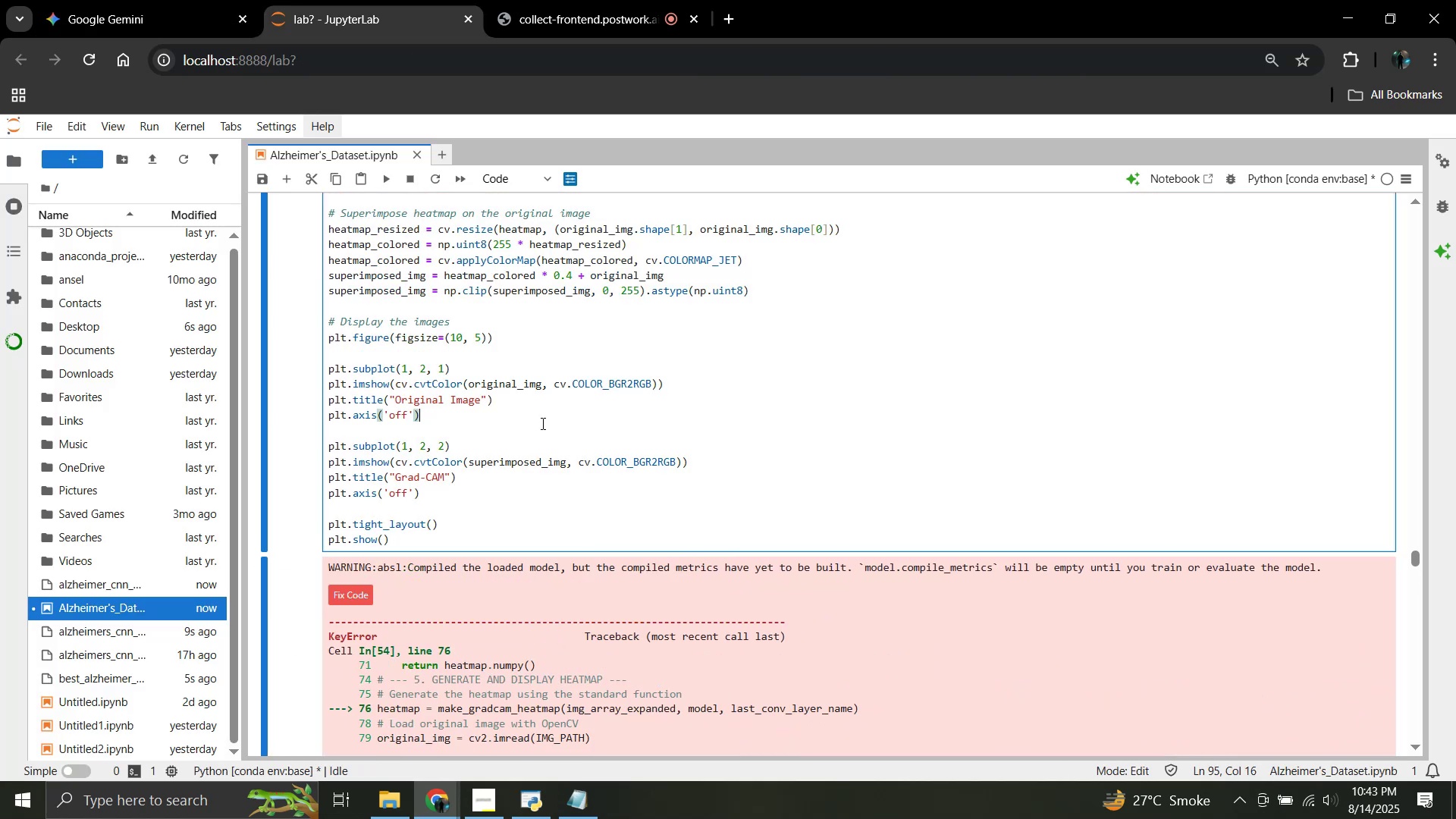 
key(Control+A)
 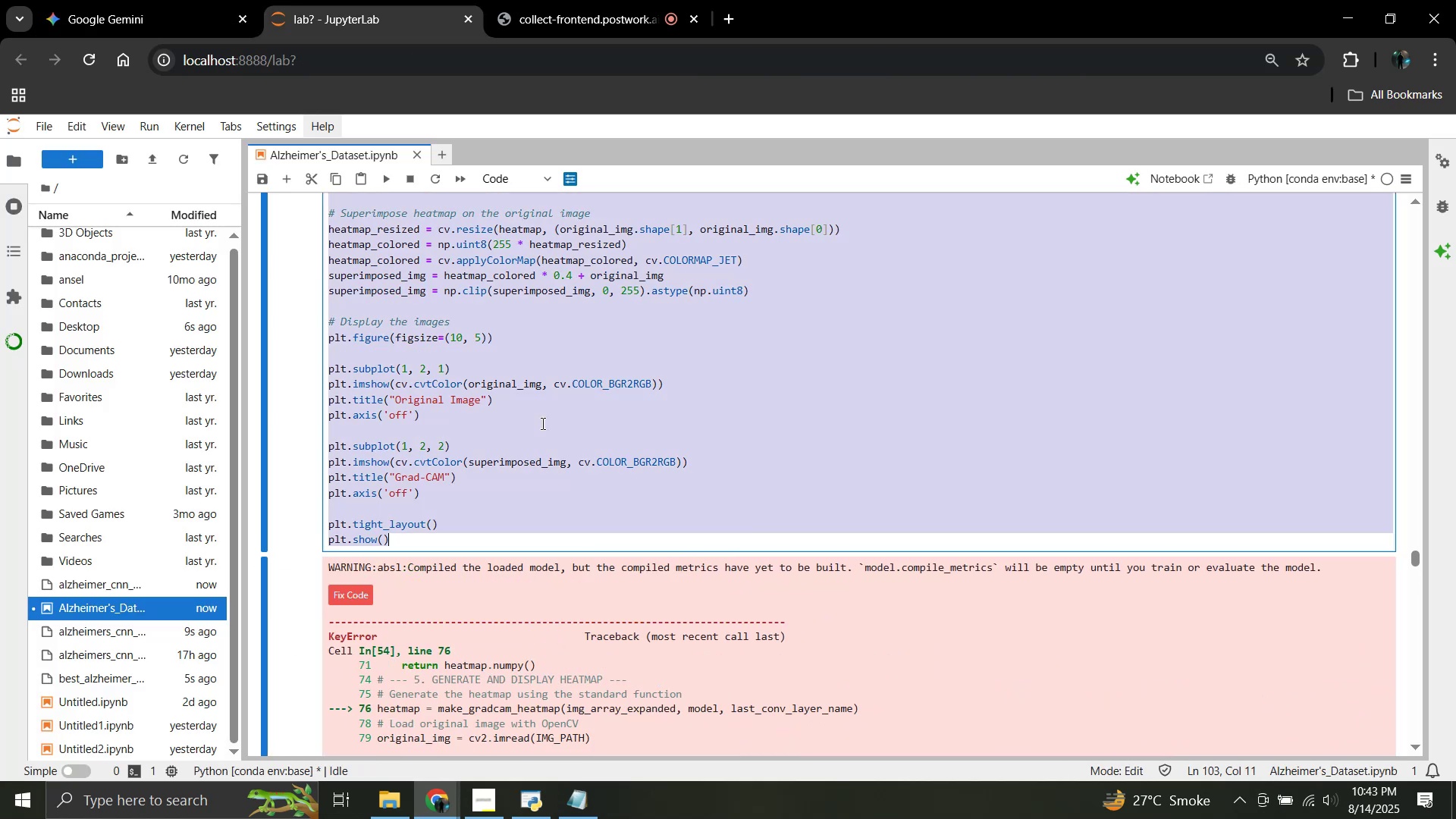 
key(Control+V)
 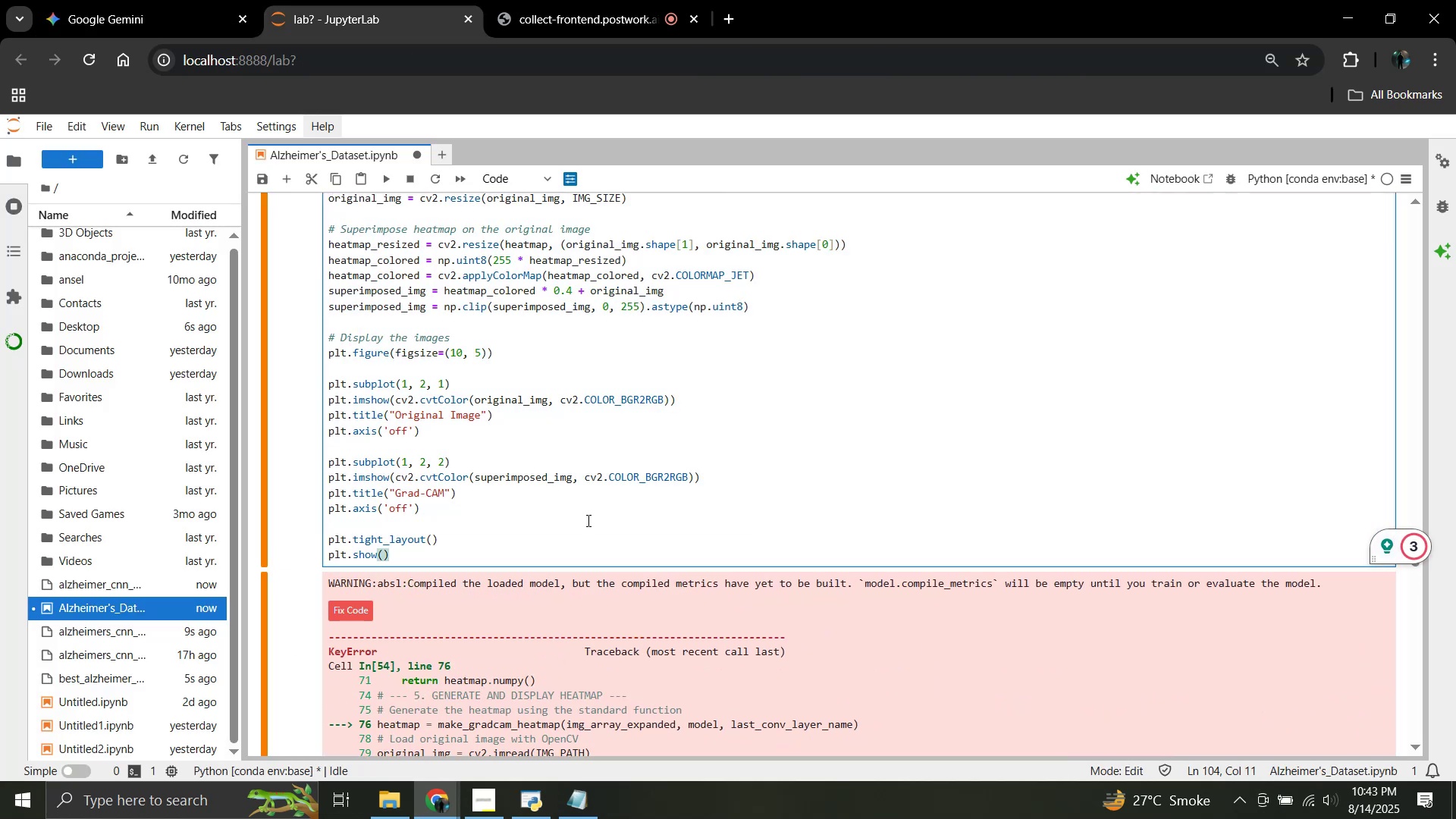 
key(Shift+Enter)
 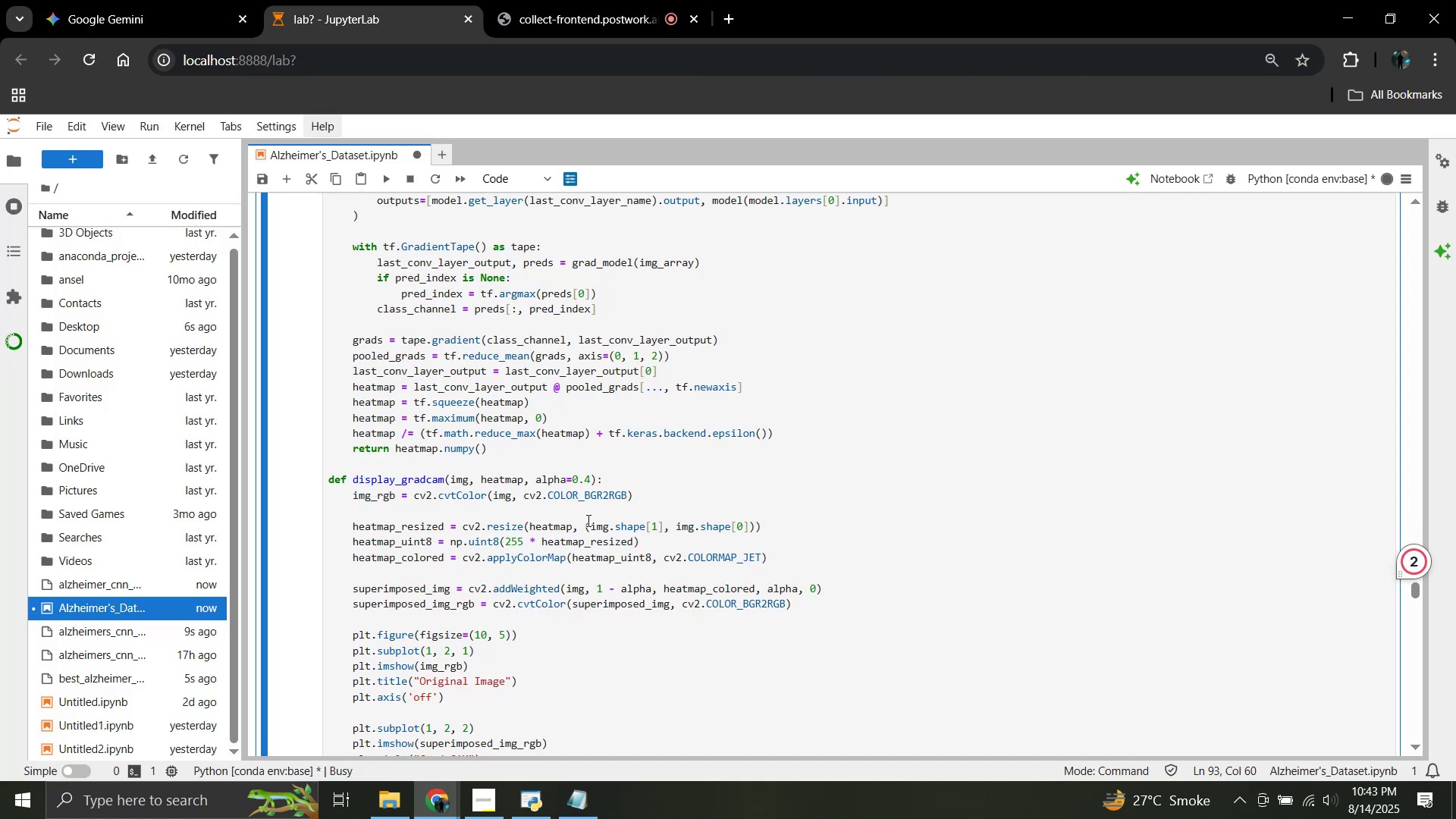 
scroll: coordinate [587, 520], scroll_direction: up, amount: 7.0
 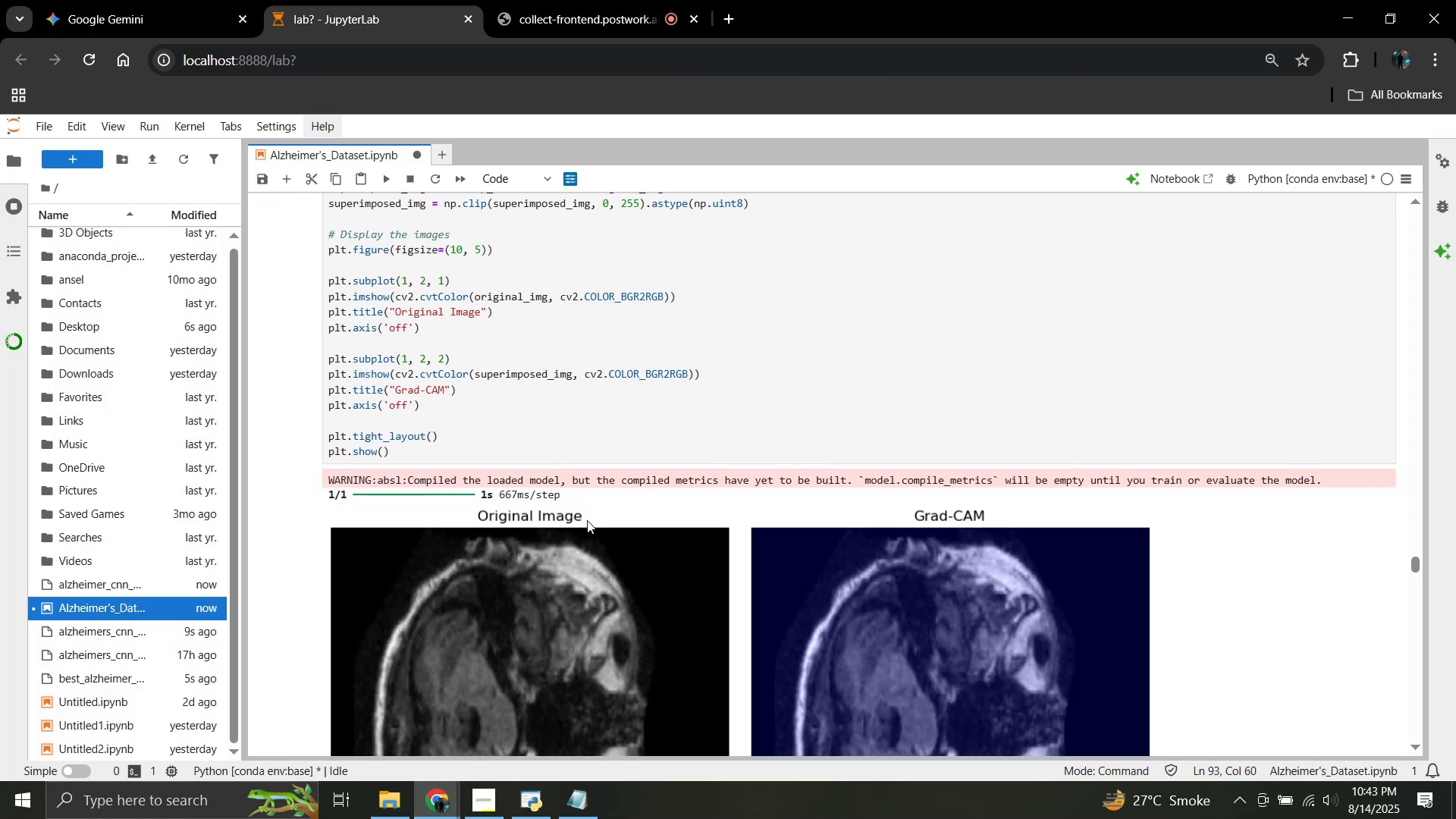 
scroll: coordinate [587, 520], scroll_direction: down, amount: 3.0
 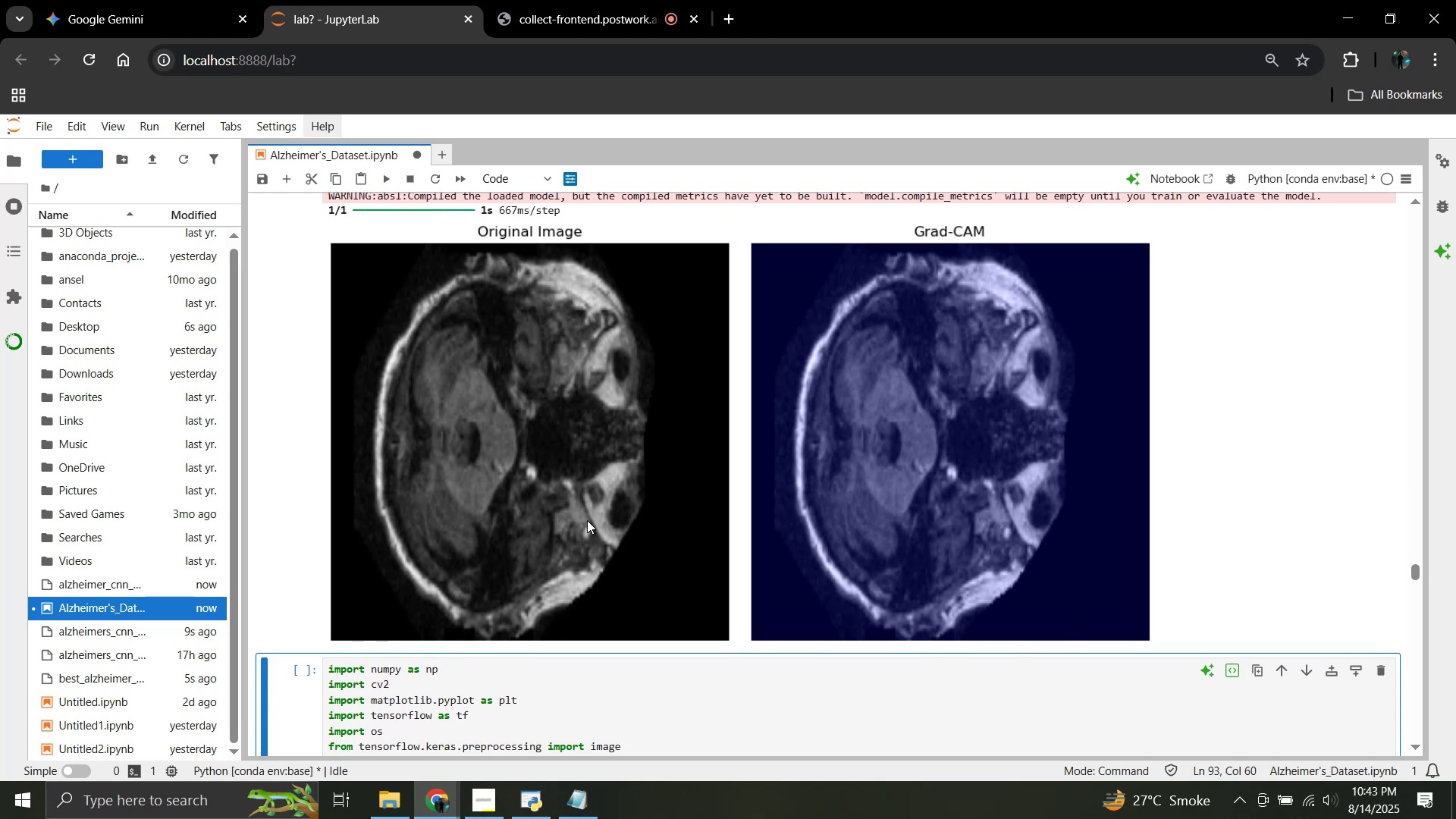 
scroll: coordinate [587, 520], scroll_direction: up, amount: 2.0
 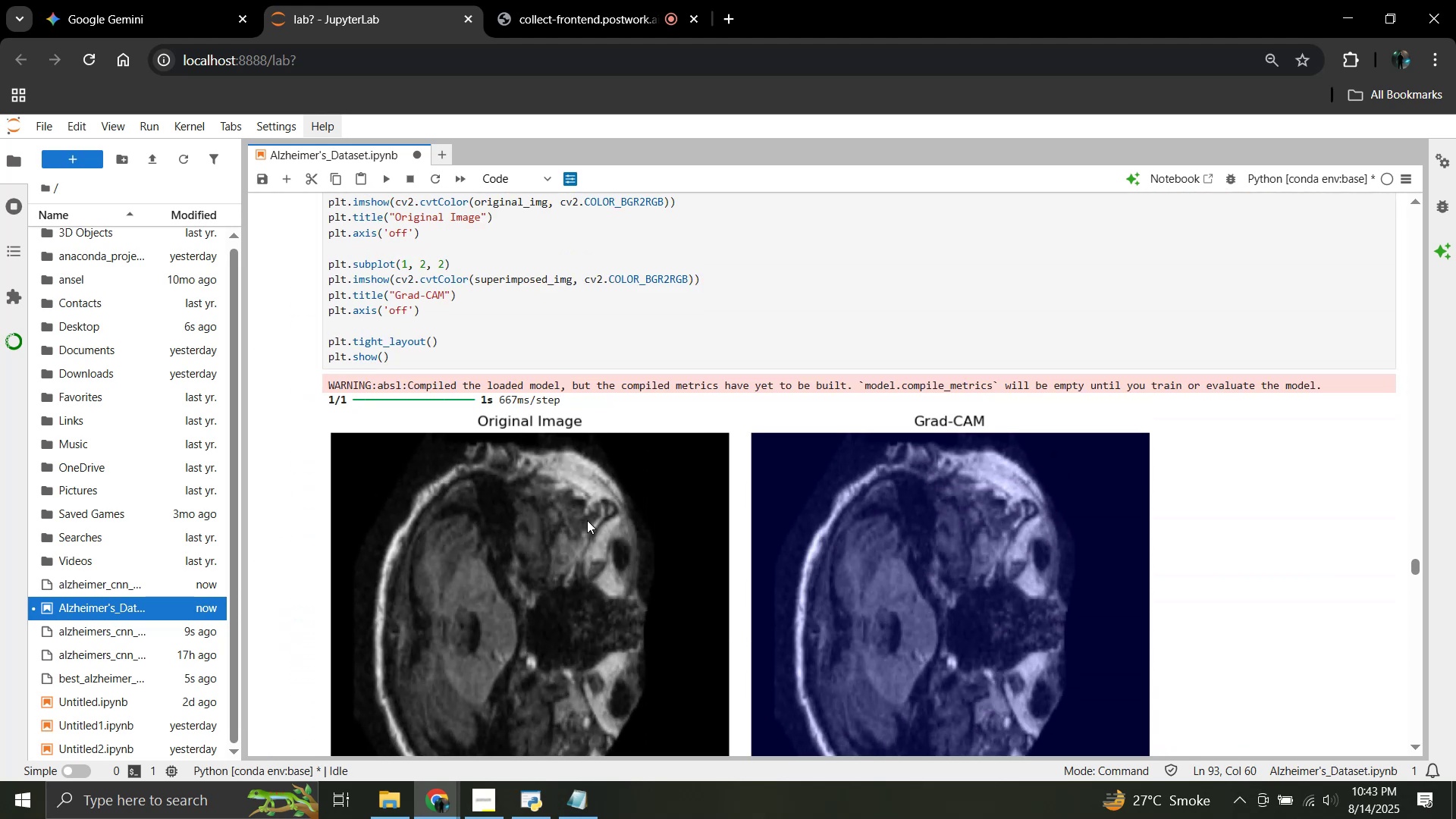 
scroll: coordinate [587, 520], scroll_direction: down, amount: 2.0
 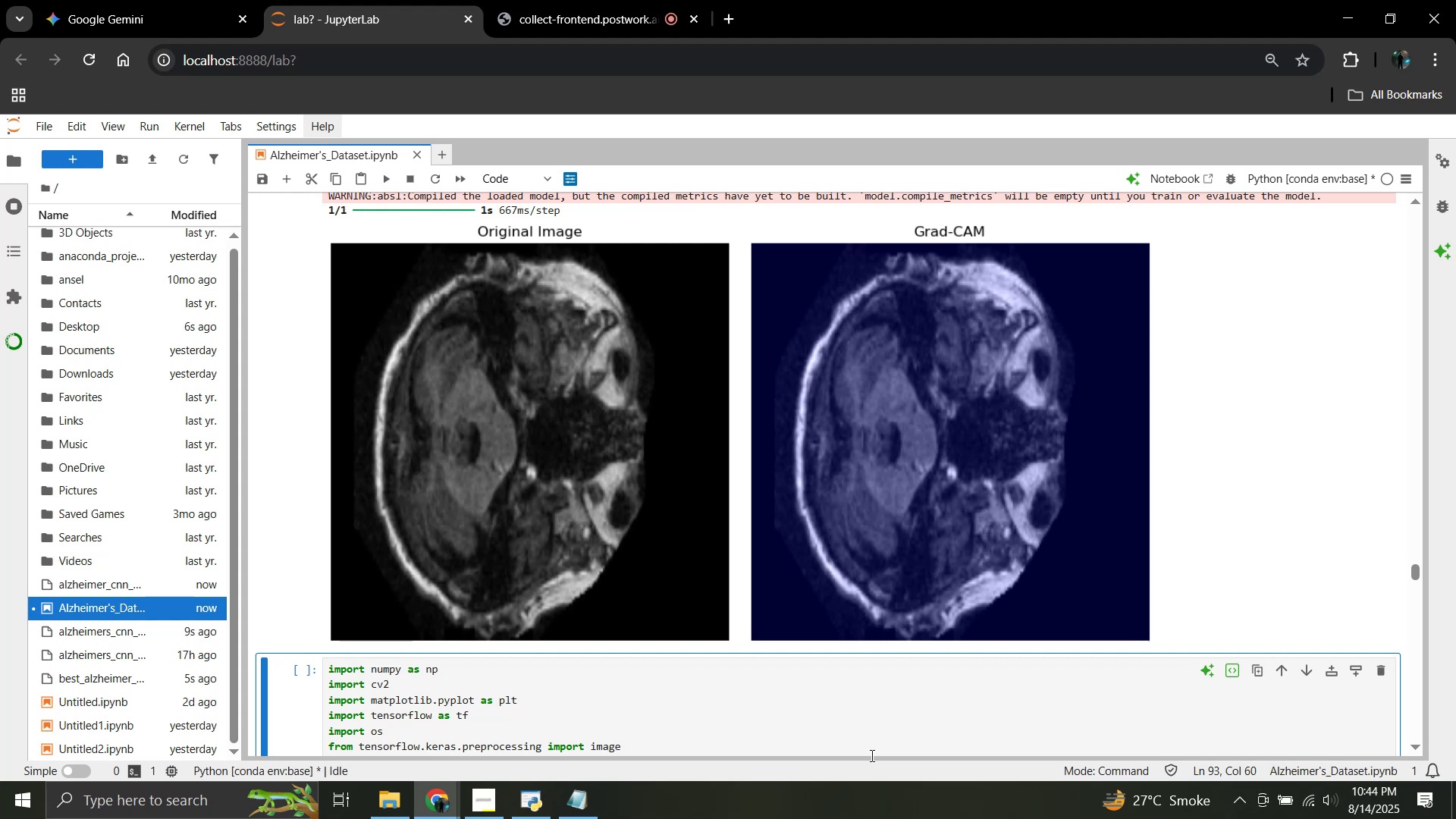 
wait(46.4)
 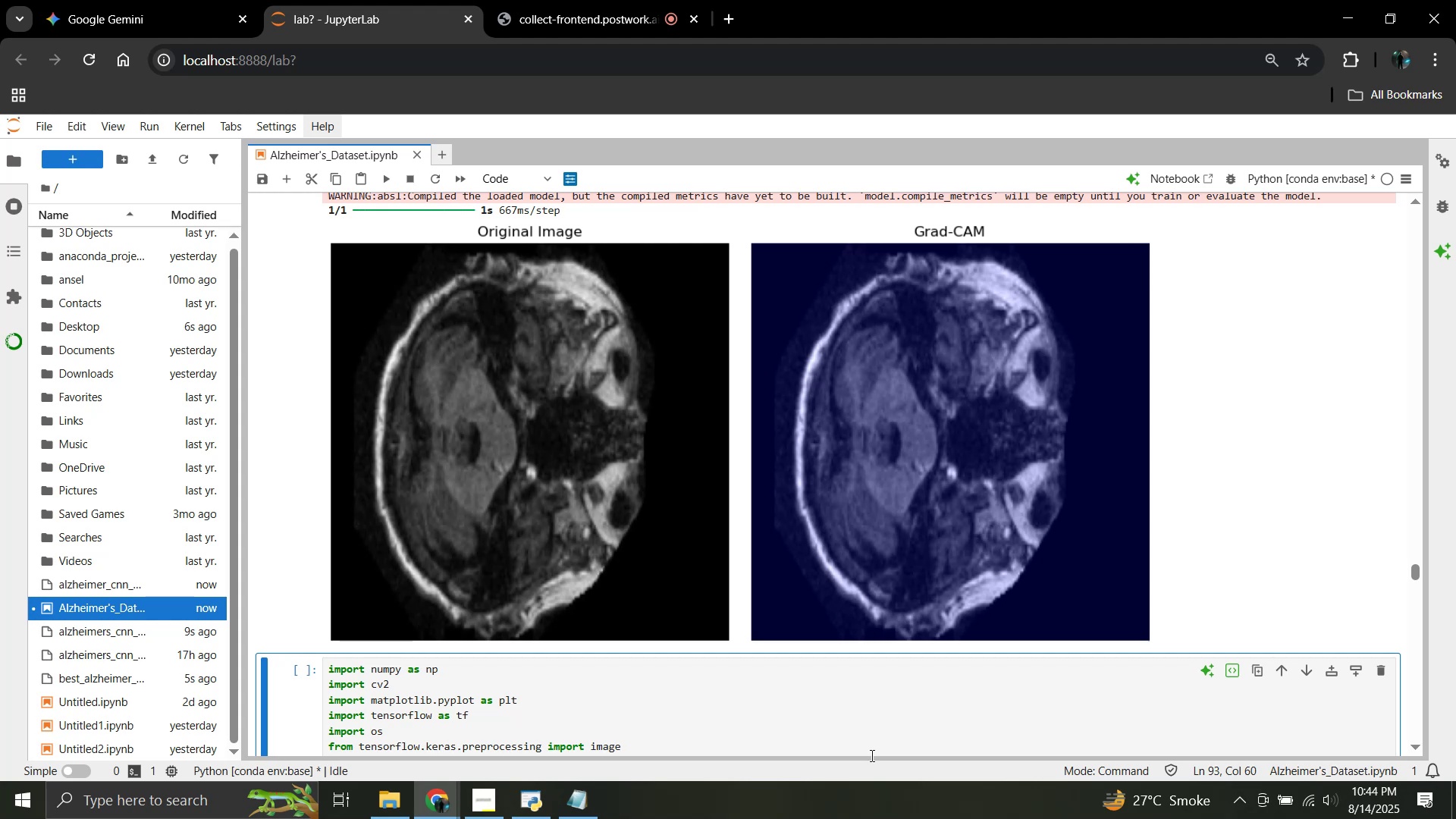 
left_click([102, 0])
 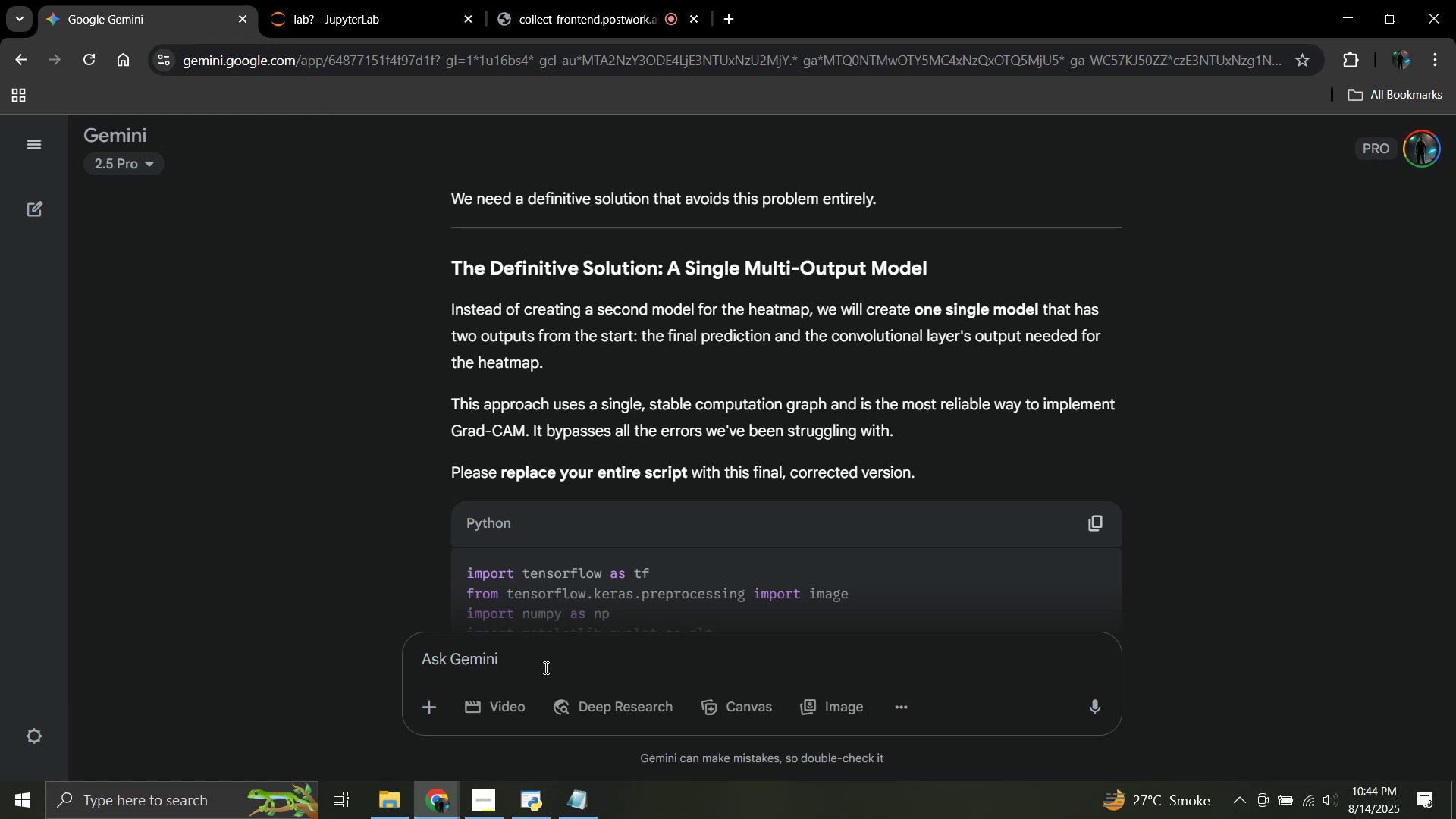 
double_click([536, 667])
 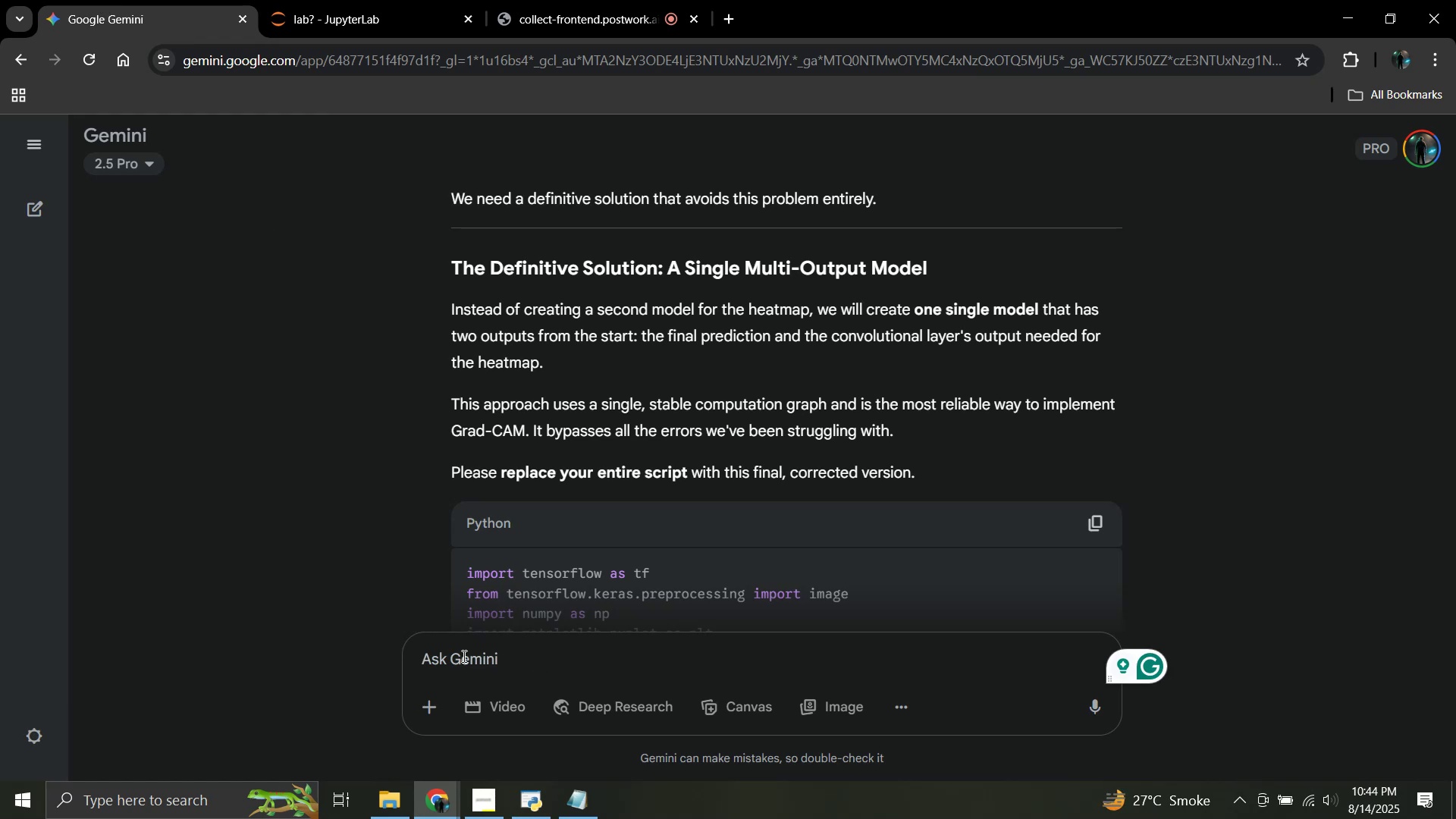 
type(it finally workd)
key(Backspace)
type(ed, what did you change?)
 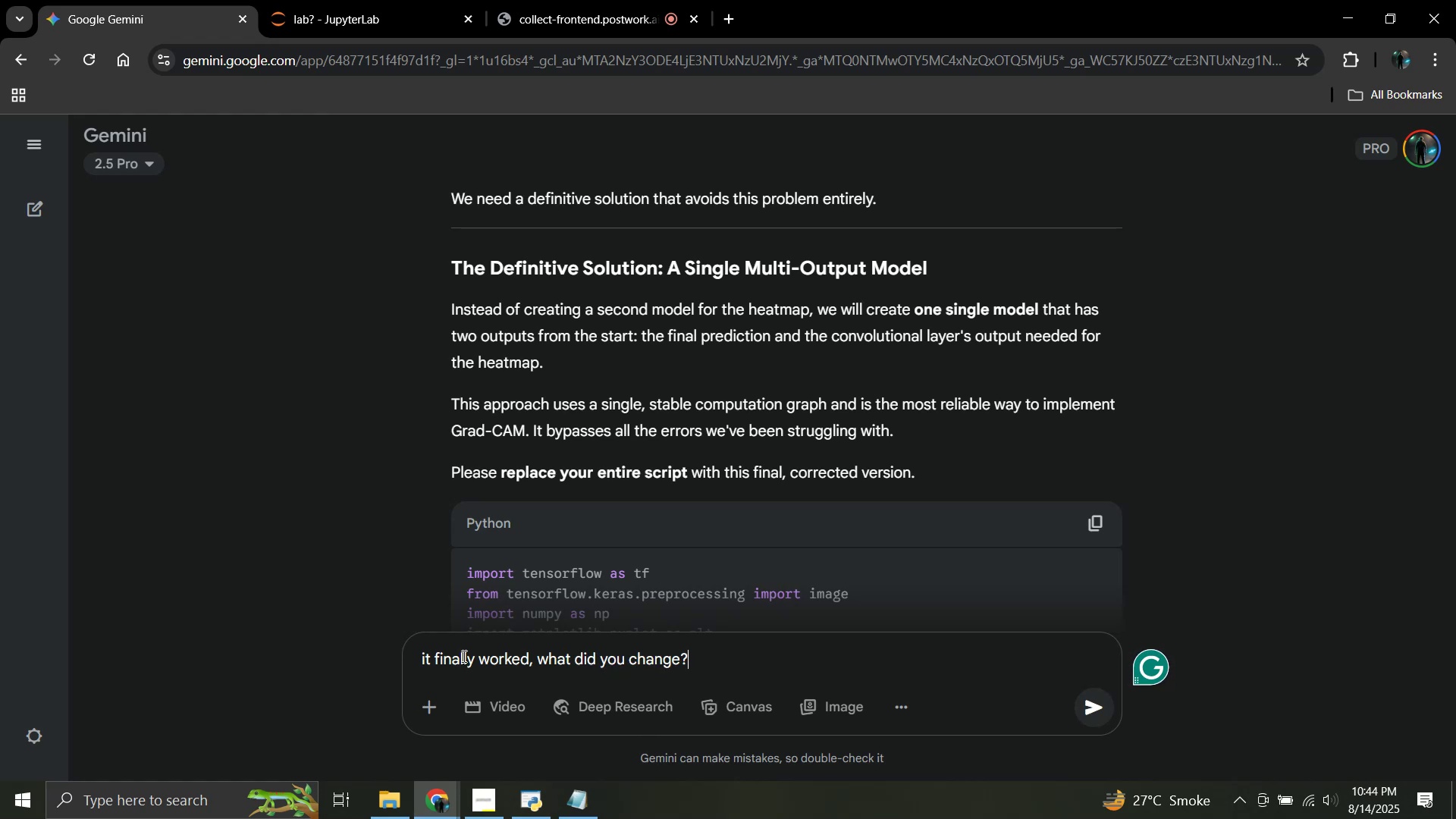 
key(Enter)
 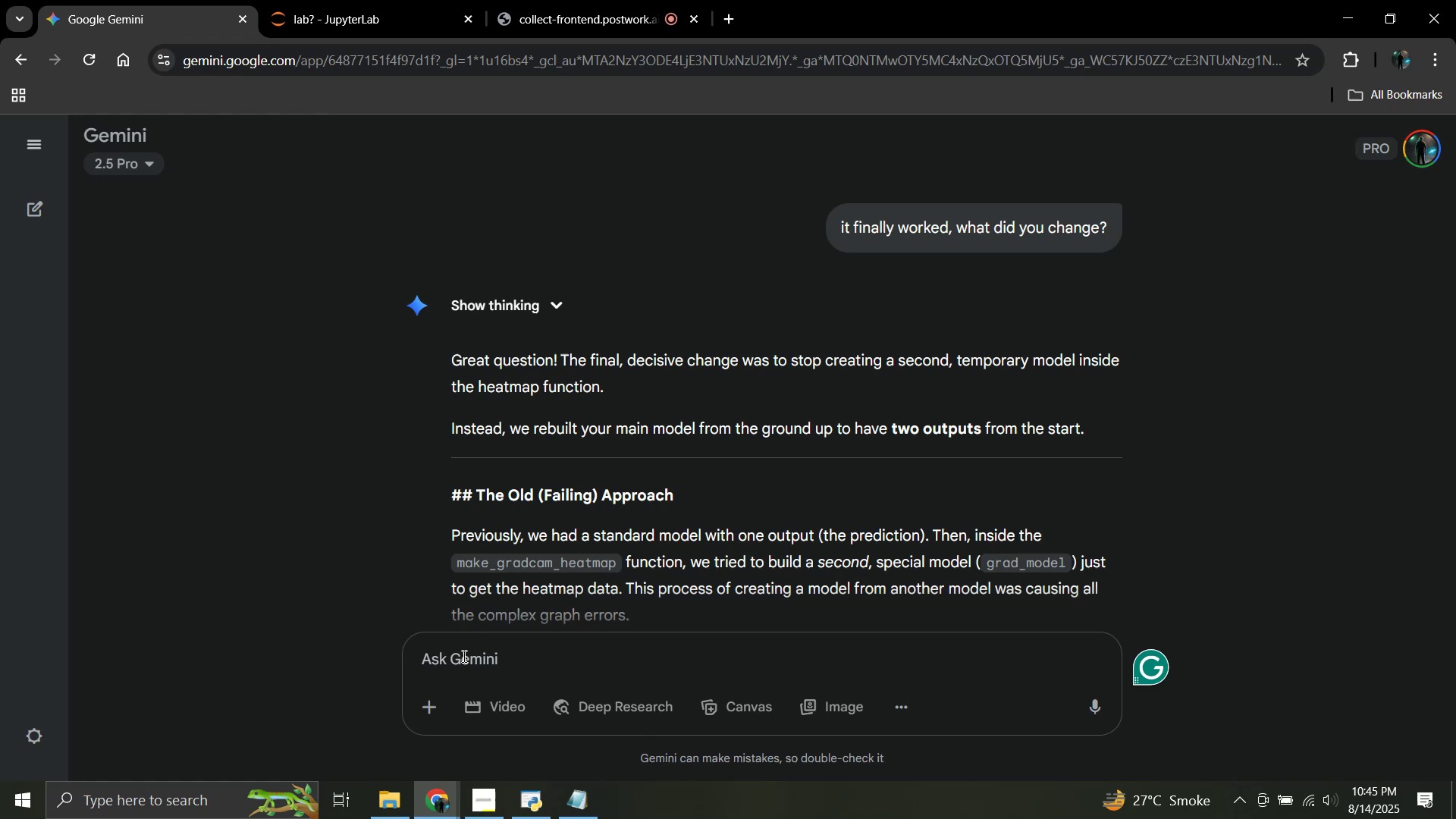 
wait(41.14)
 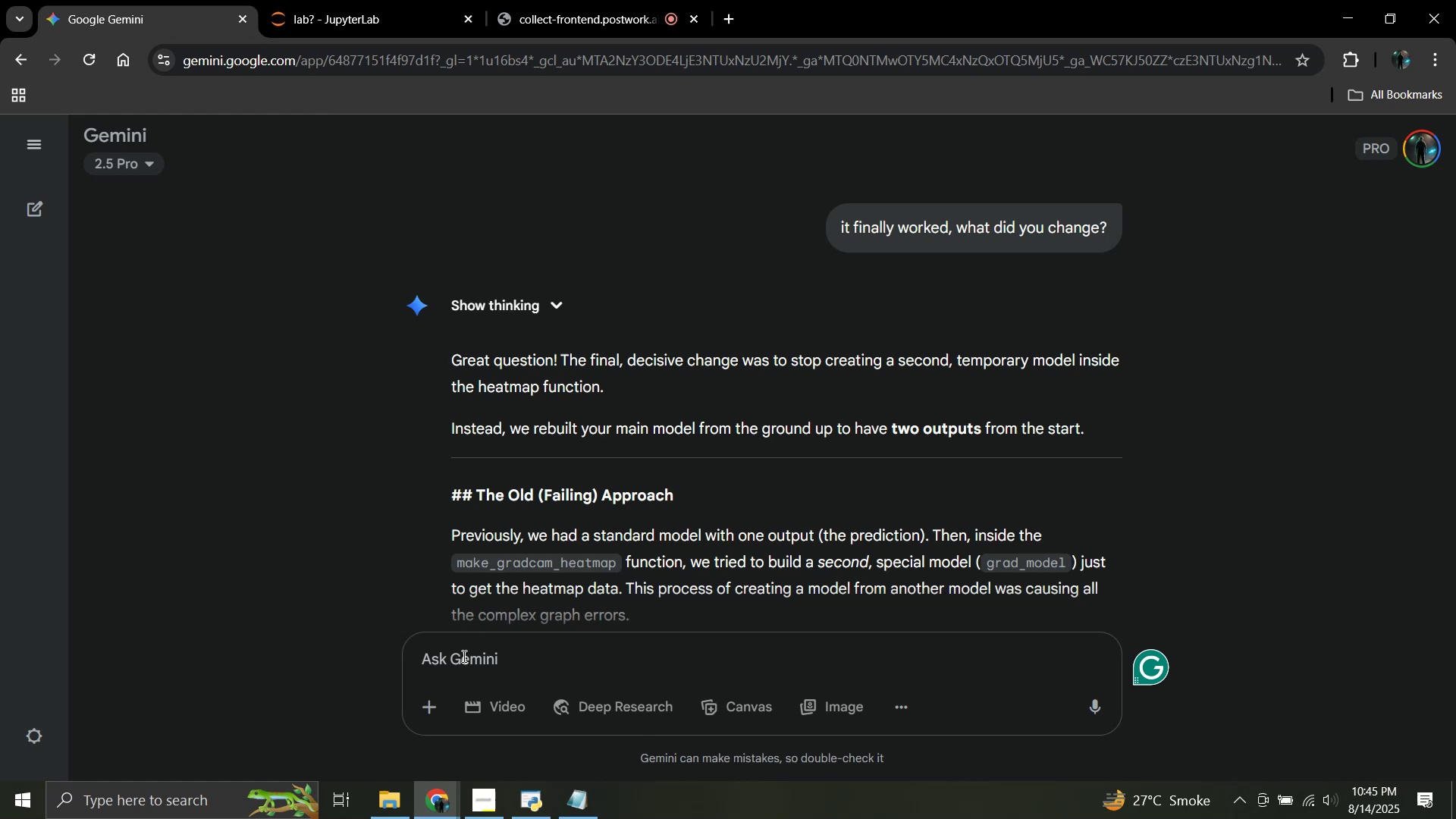 
scroll: coordinate [585, 480], scroll_direction: down, amount: 10.0
 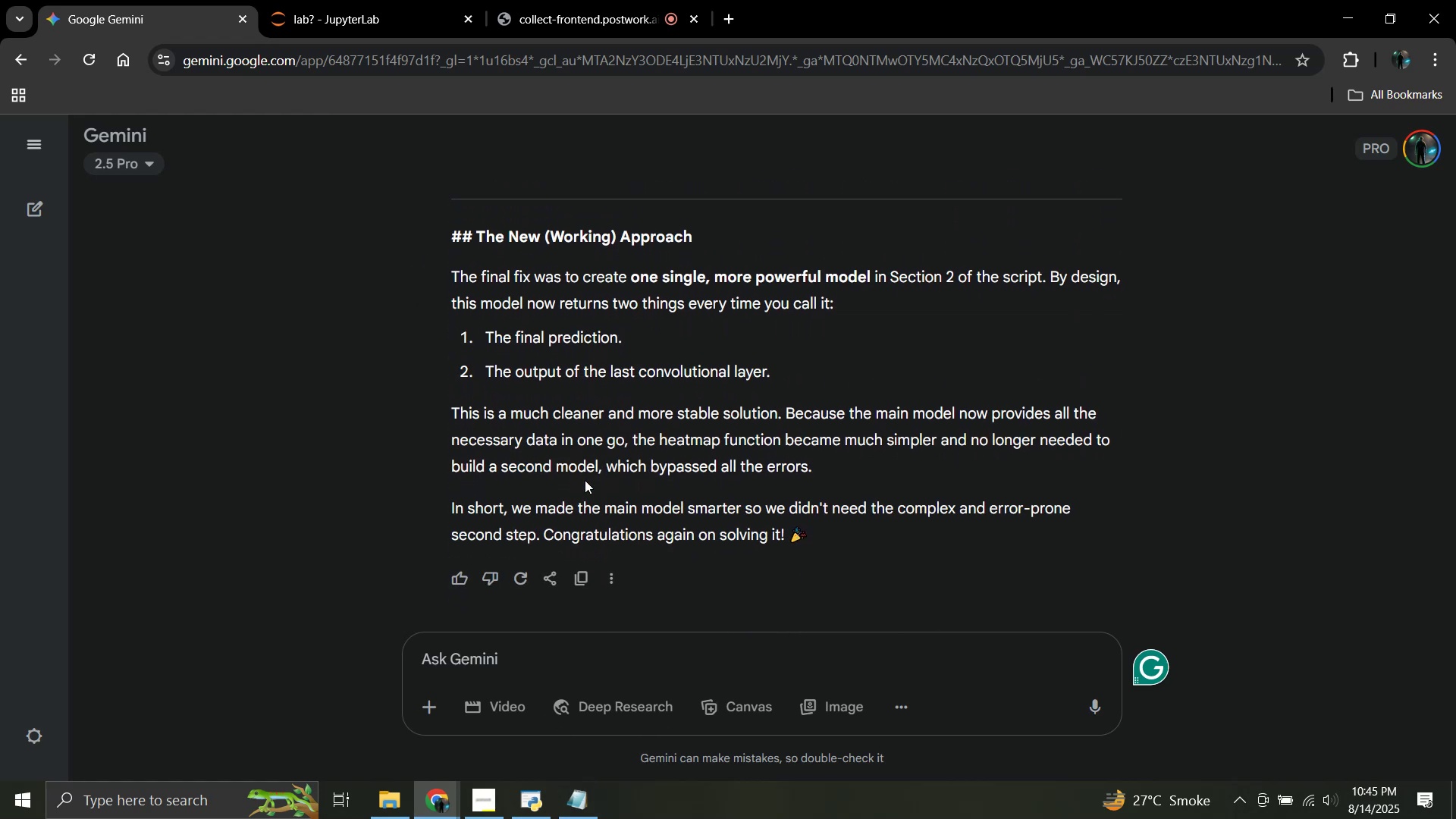 
scroll: coordinate [585, 480], scroll_direction: up, amount: 3.0
 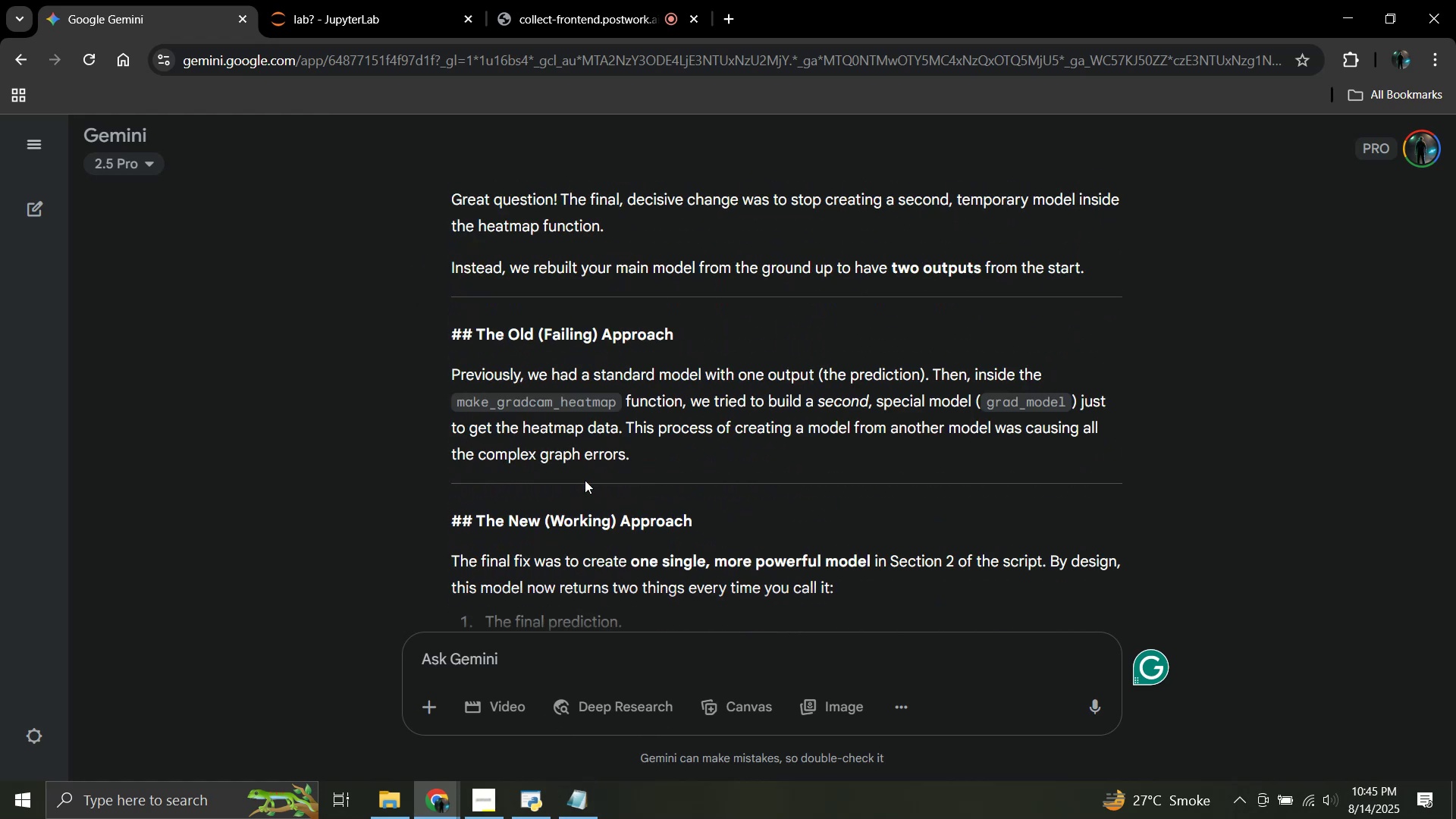 
scroll: coordinate [585, 480], scroll_direction: down, amount: 3.0
 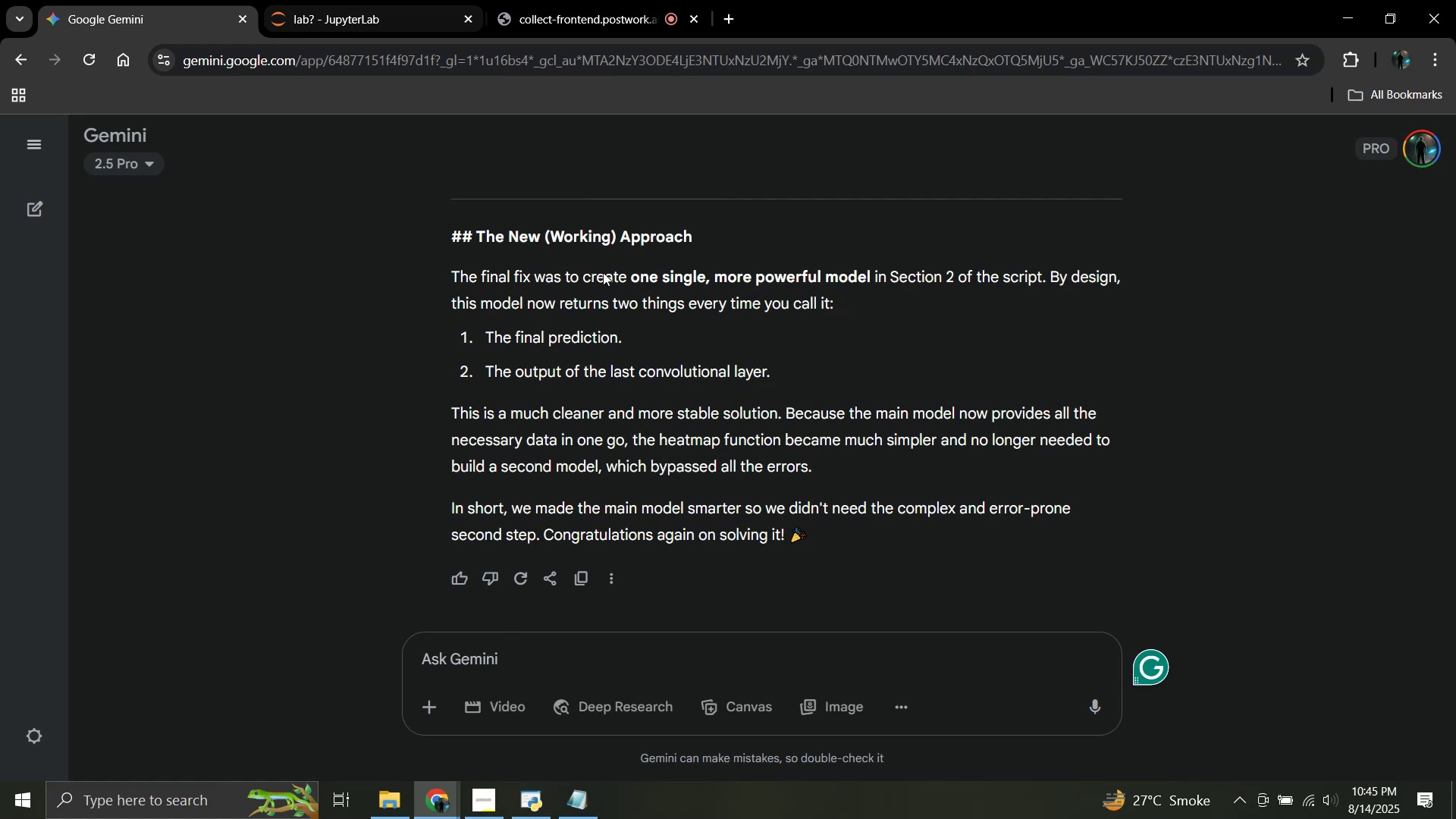 
left_click([352, 0])
 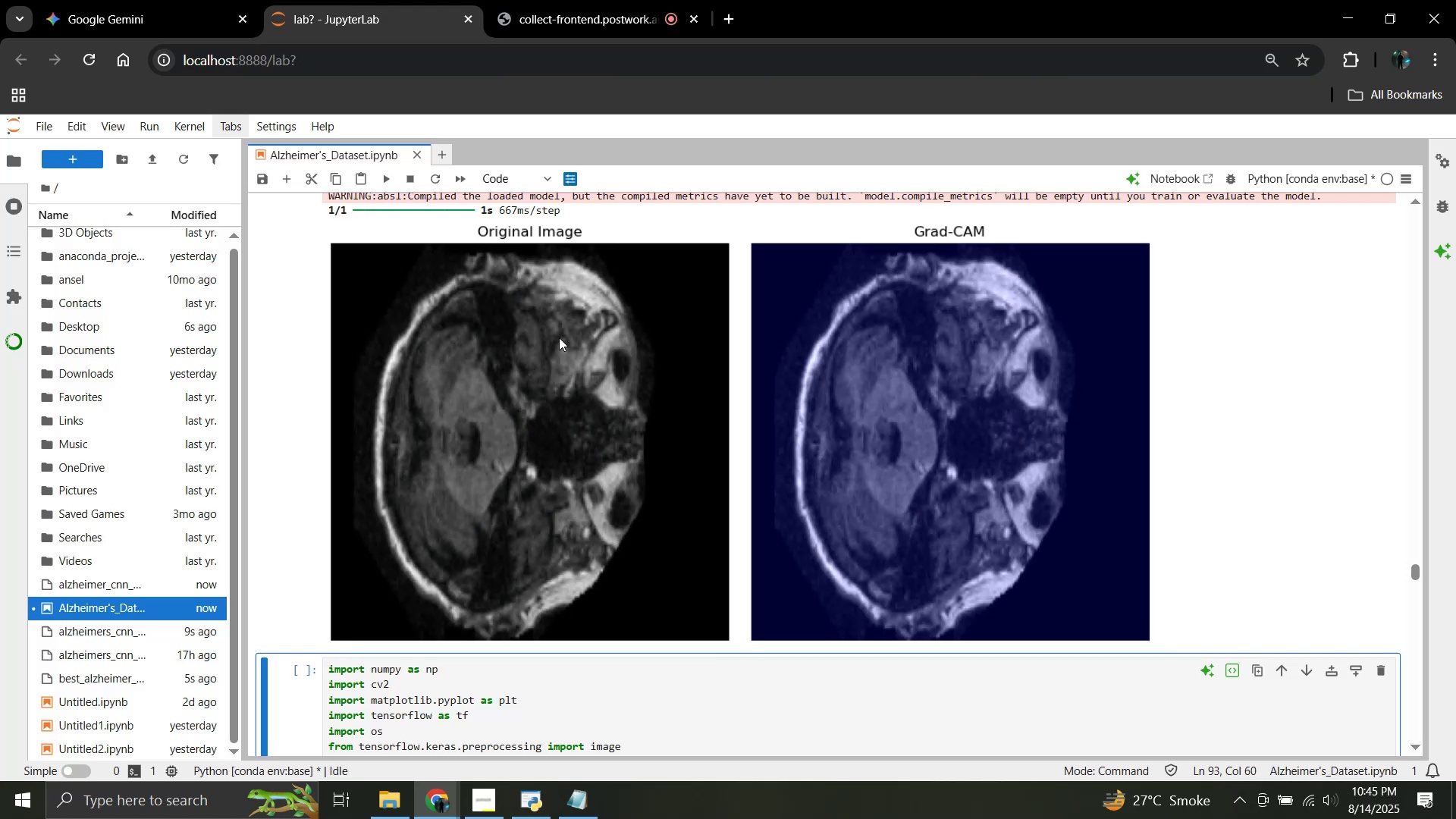 
scroll: coordinate [559, 337], scroll_direction: down, amount: 1.0
 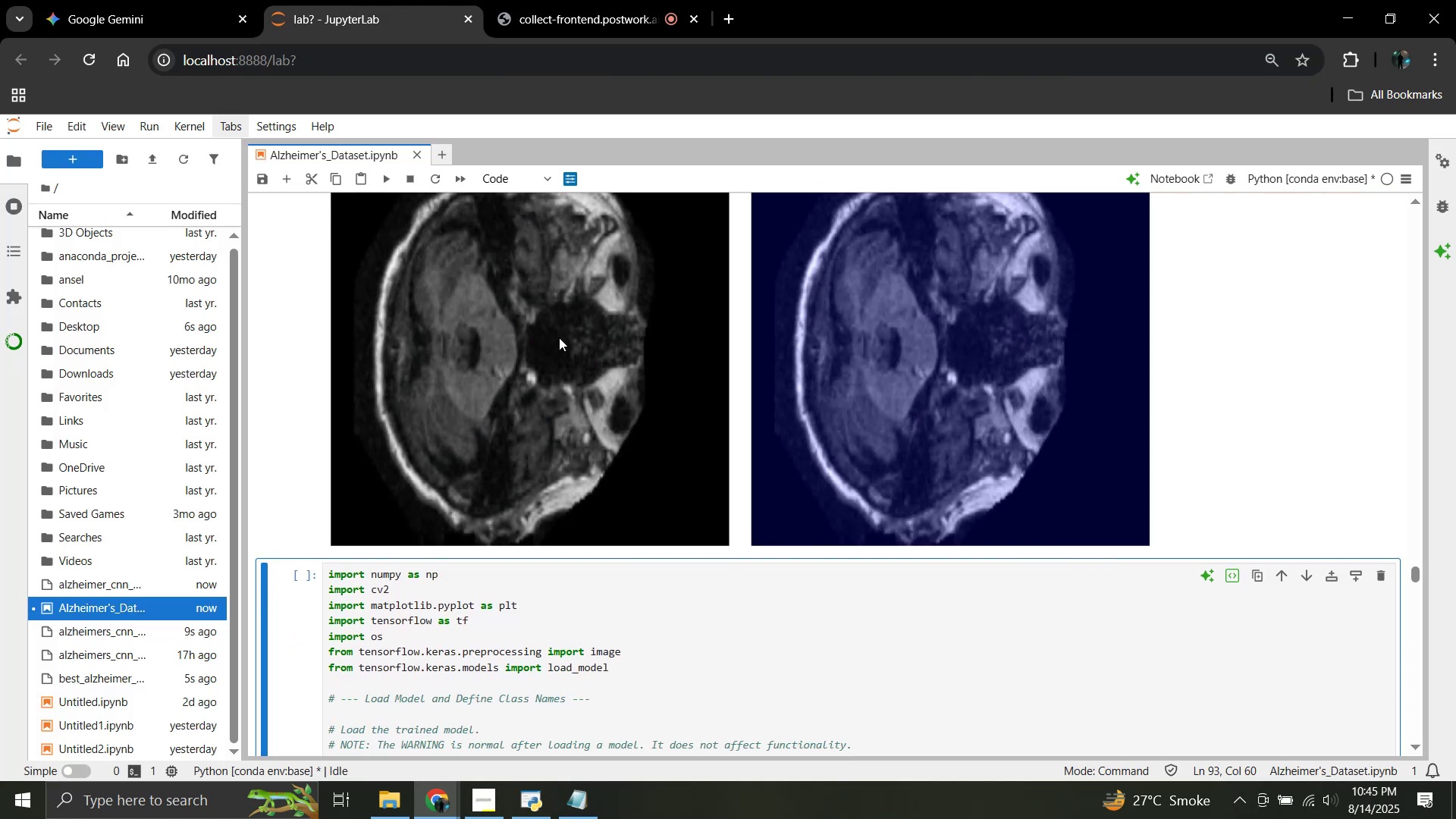 